 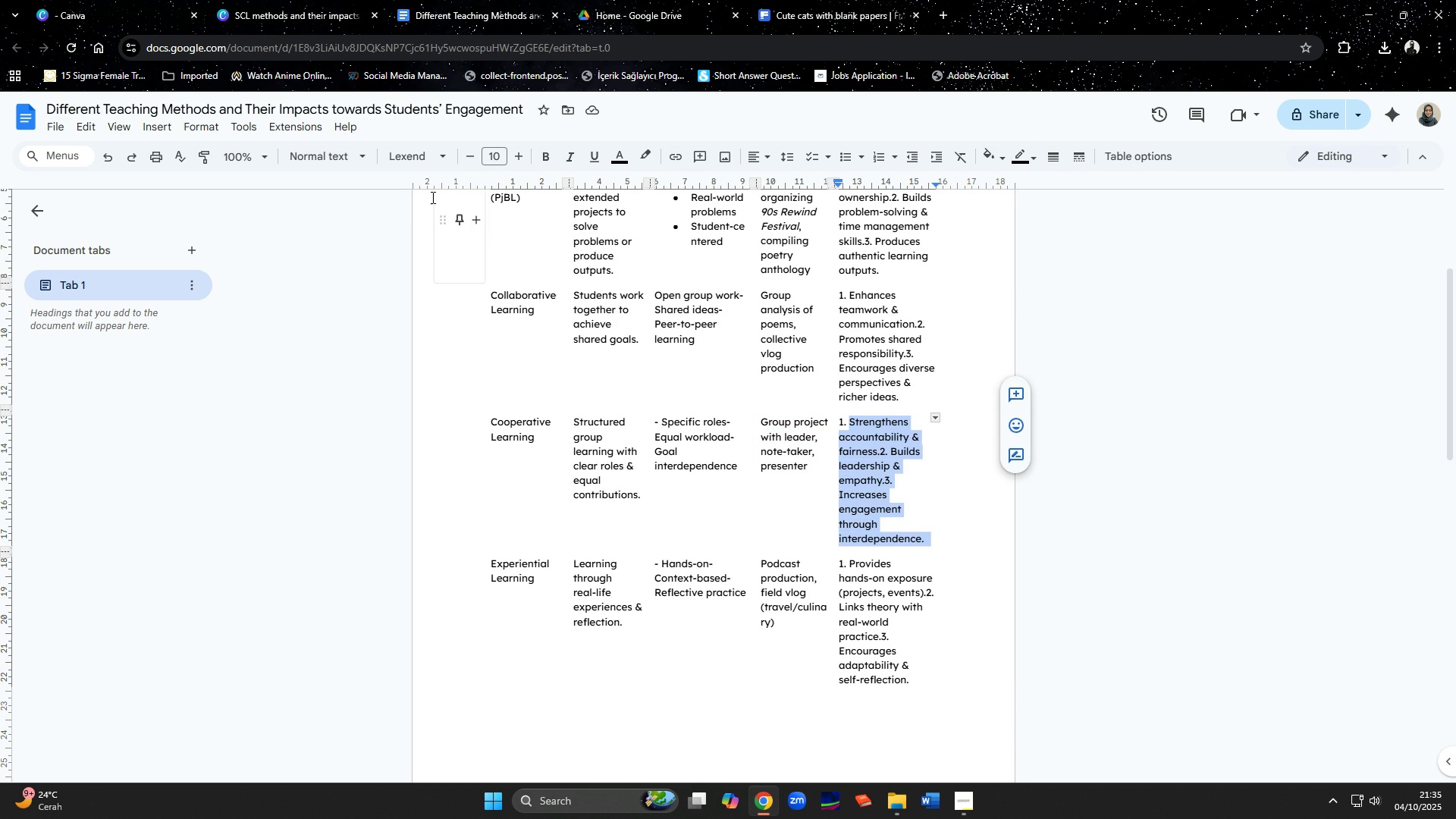 
left_click([271, 12])
 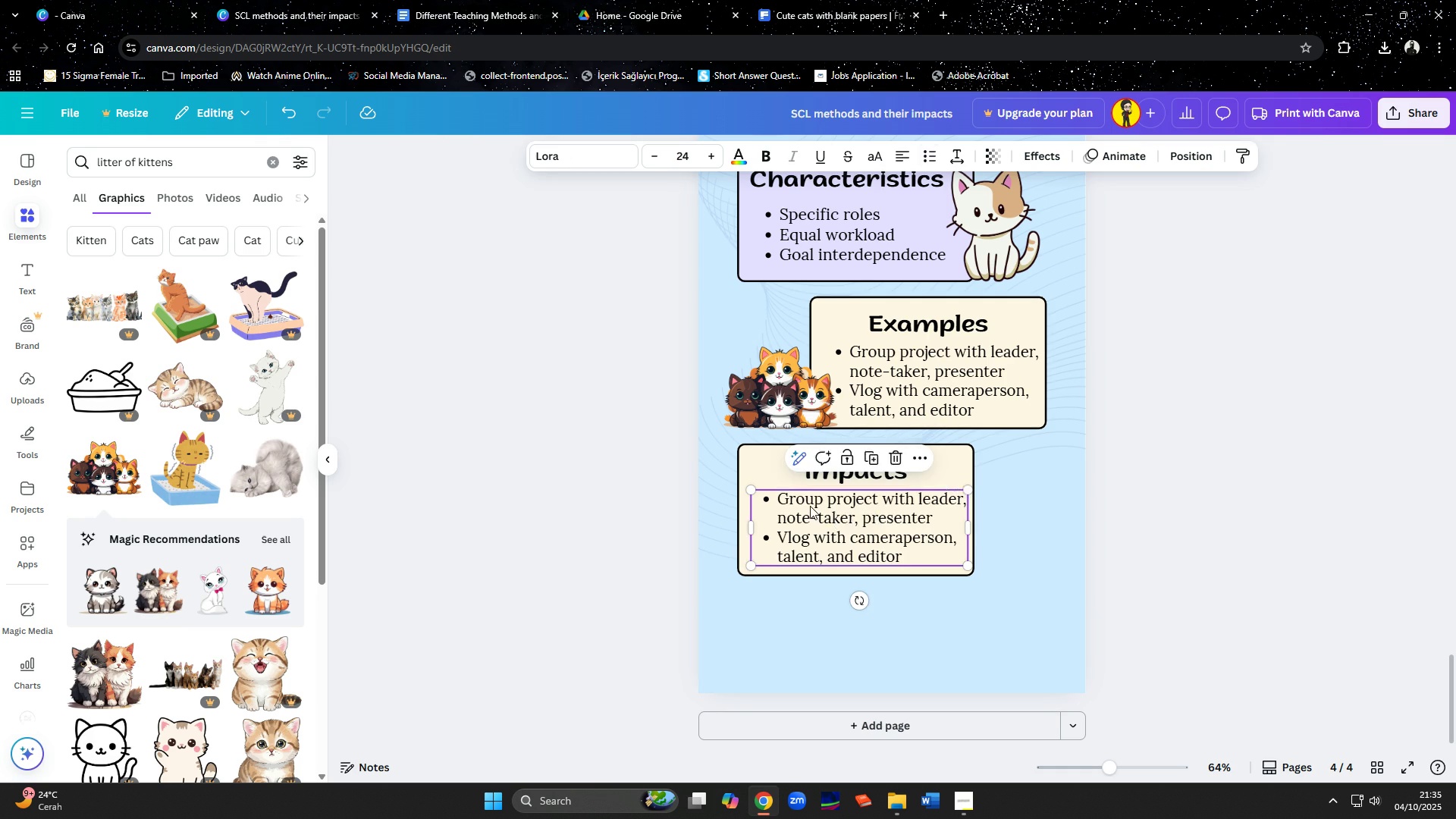 
double_click([810, 506])
 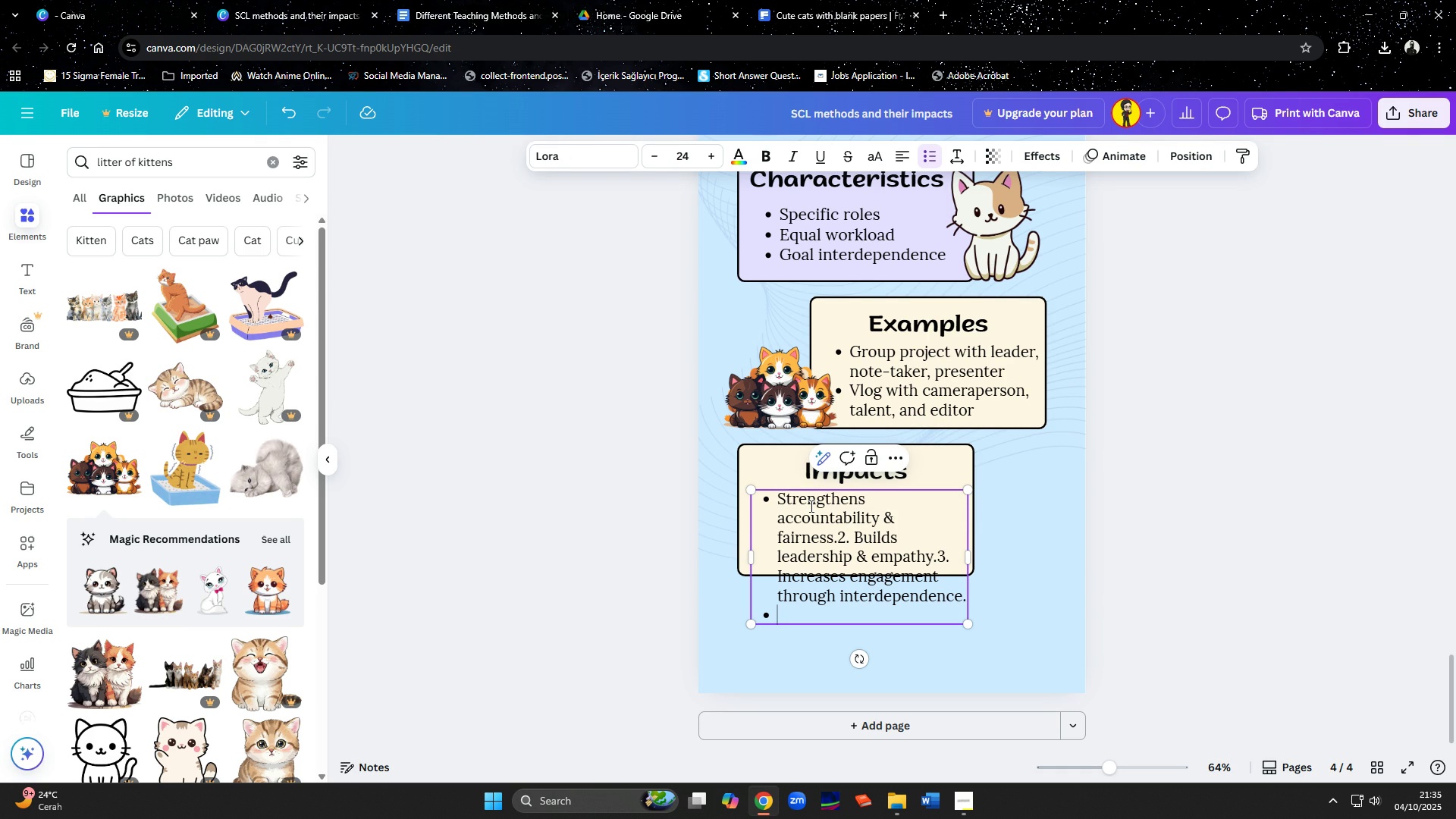 
key(Control+ControlLeft)
 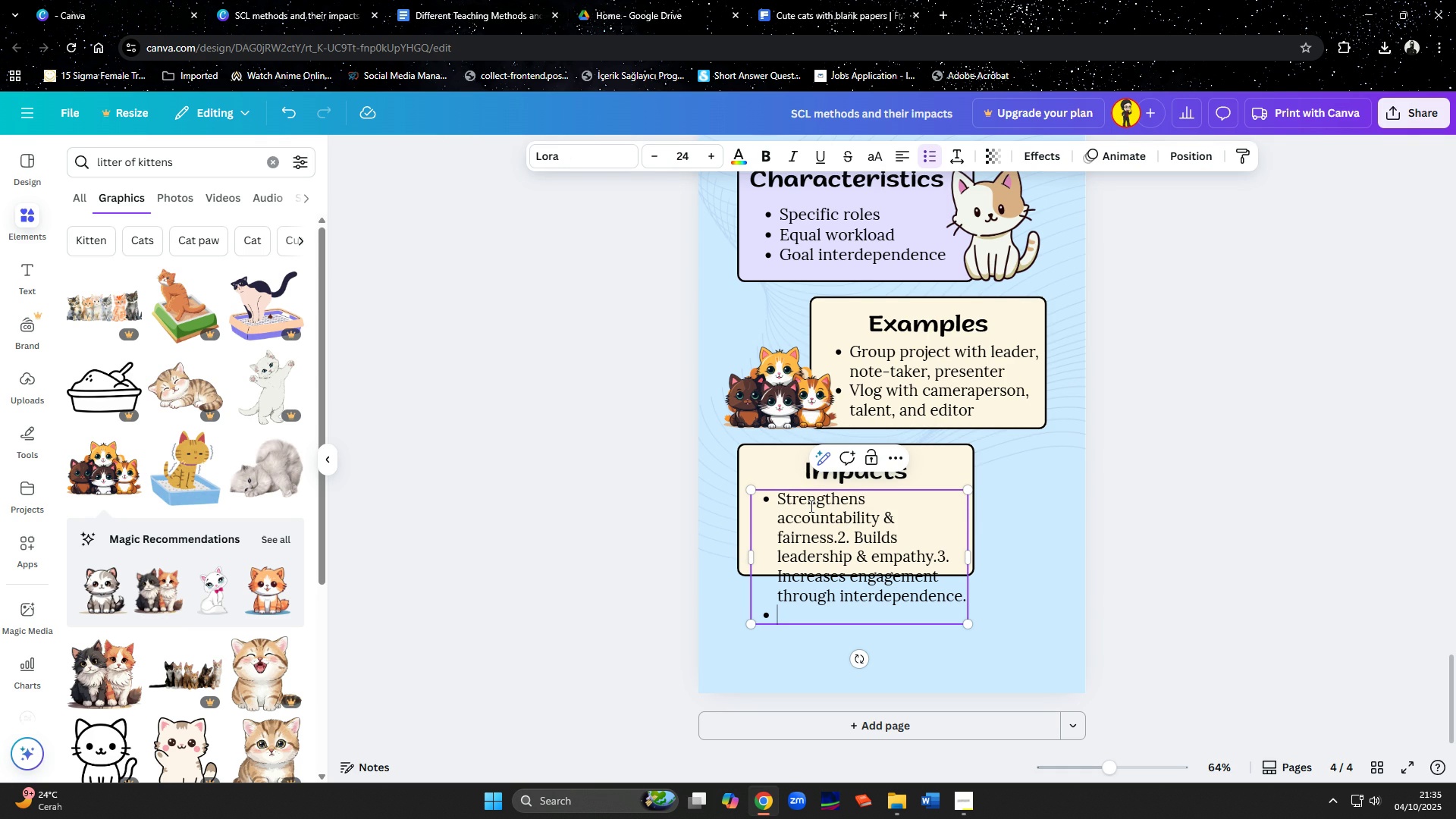 
key(Control+V)
 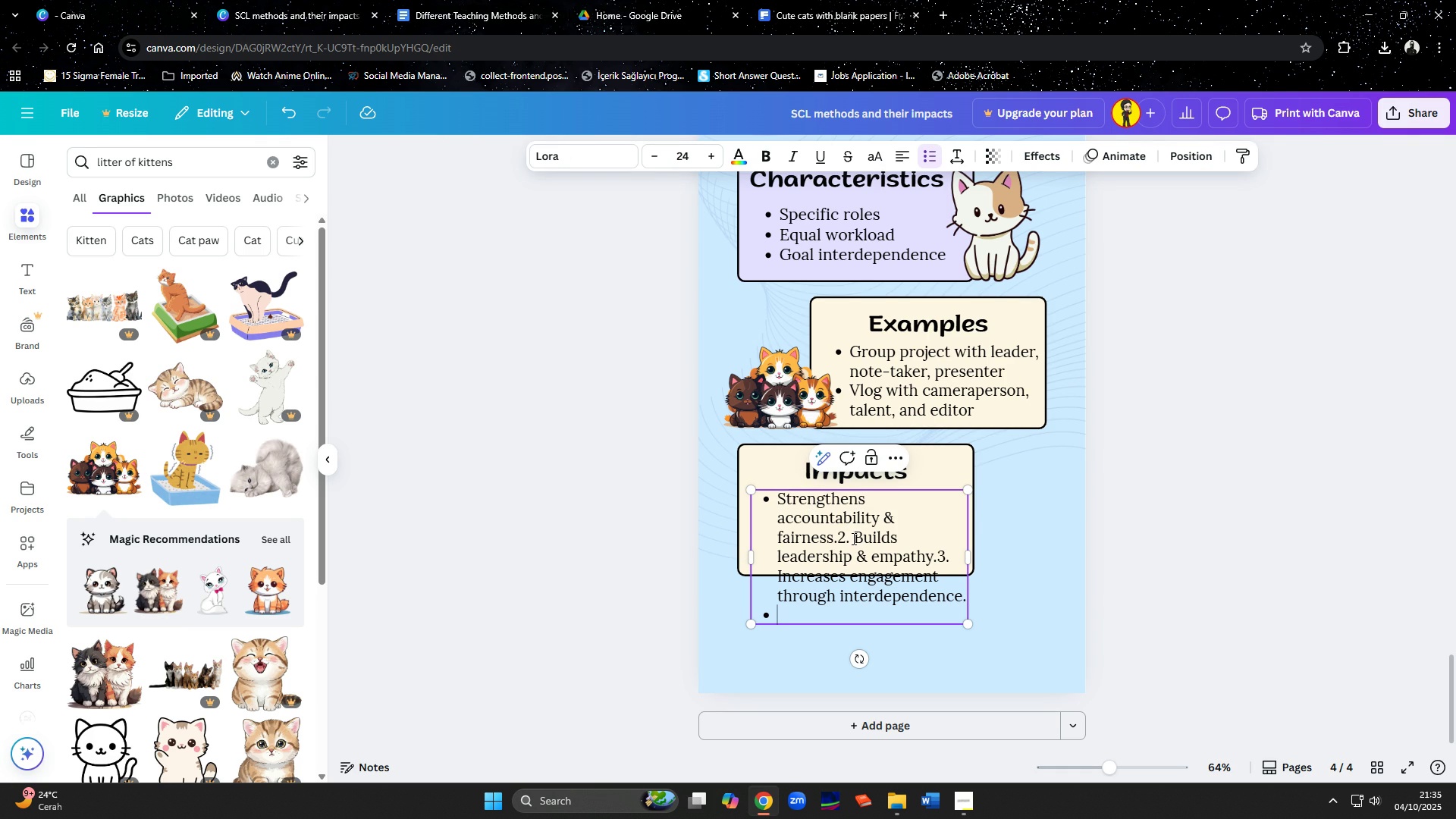 
left_click([853, 539])
 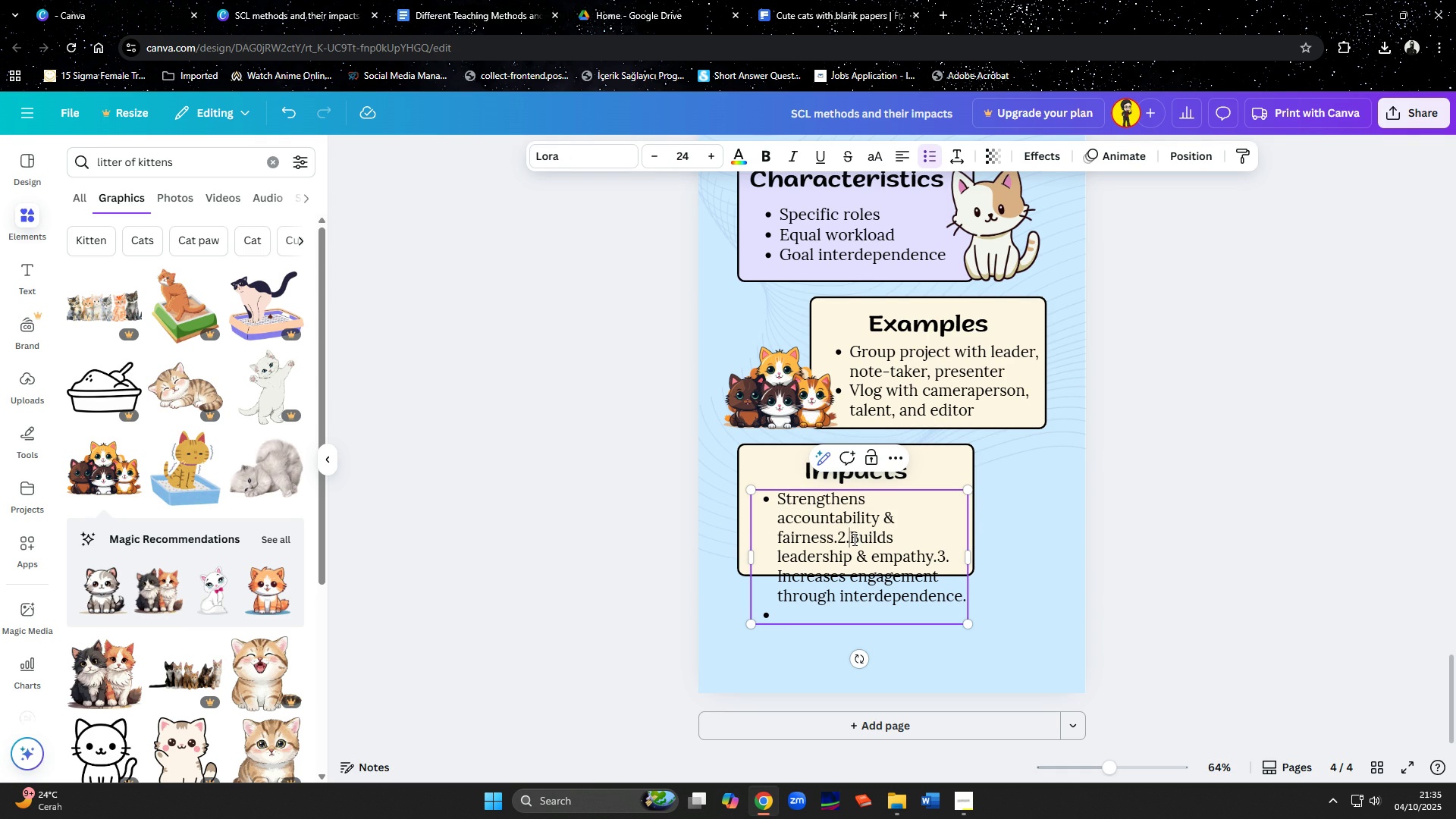 
key(Backspace)
 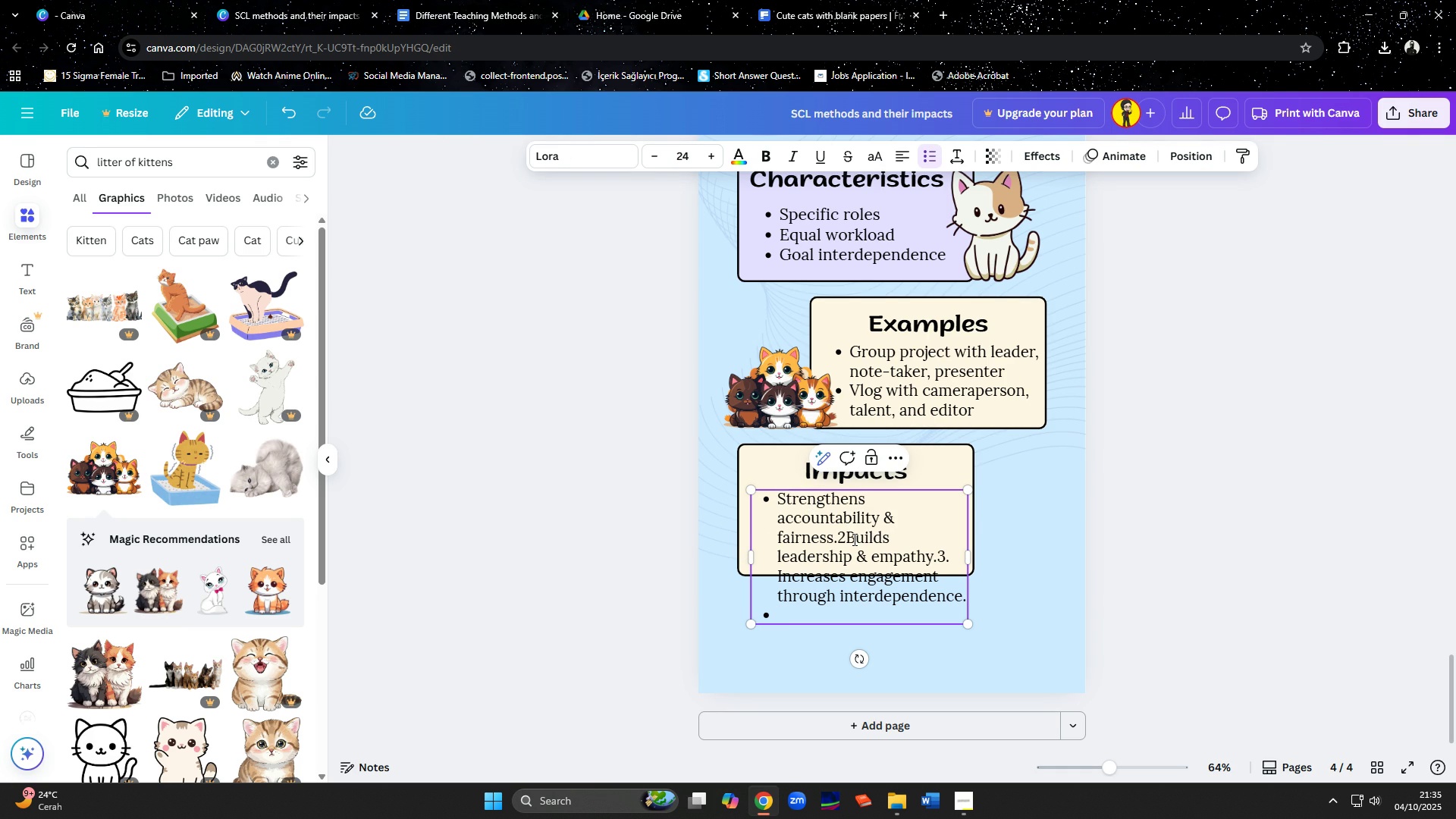 
key(Backspace)
 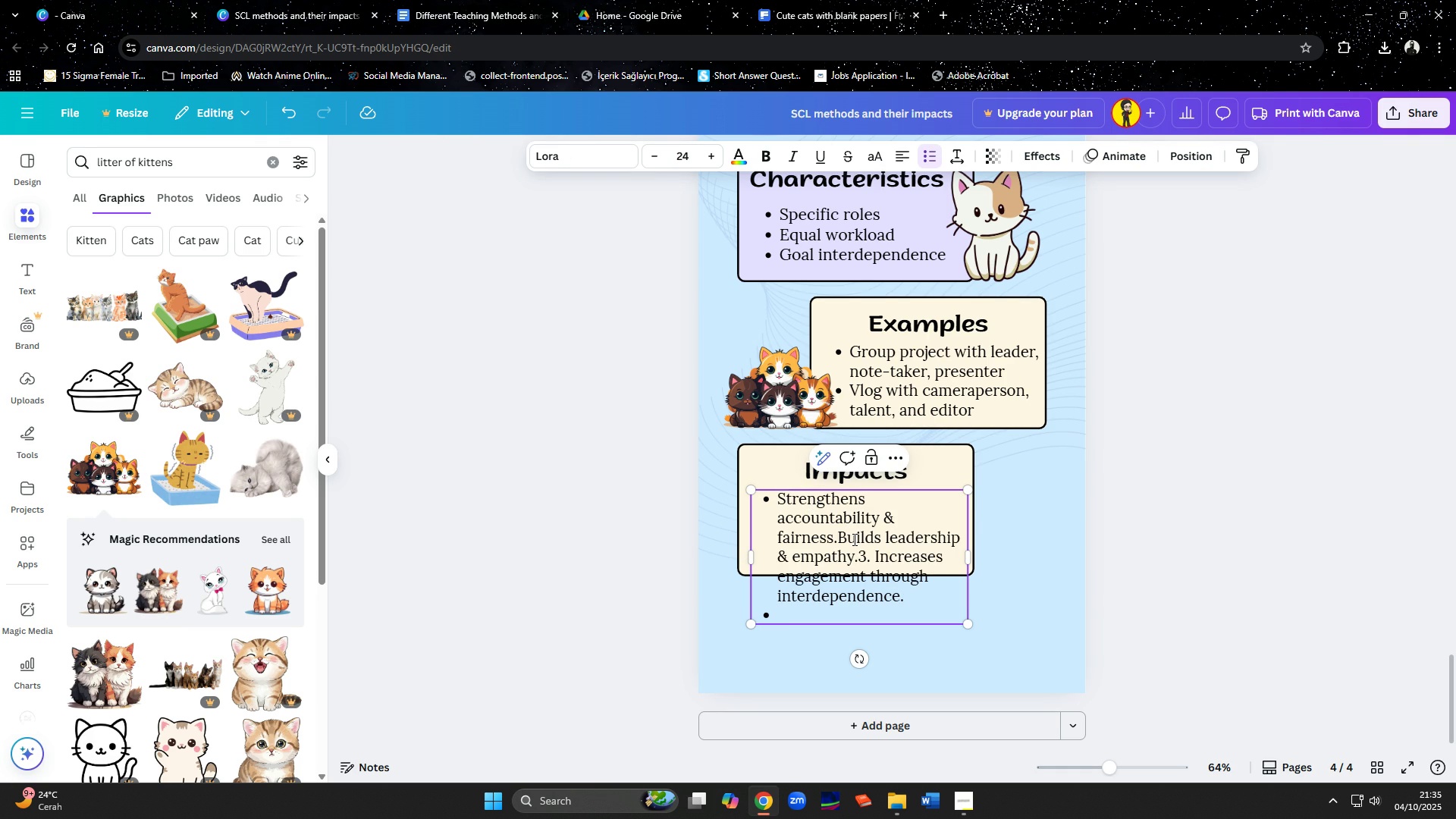 
key(Backspace)
 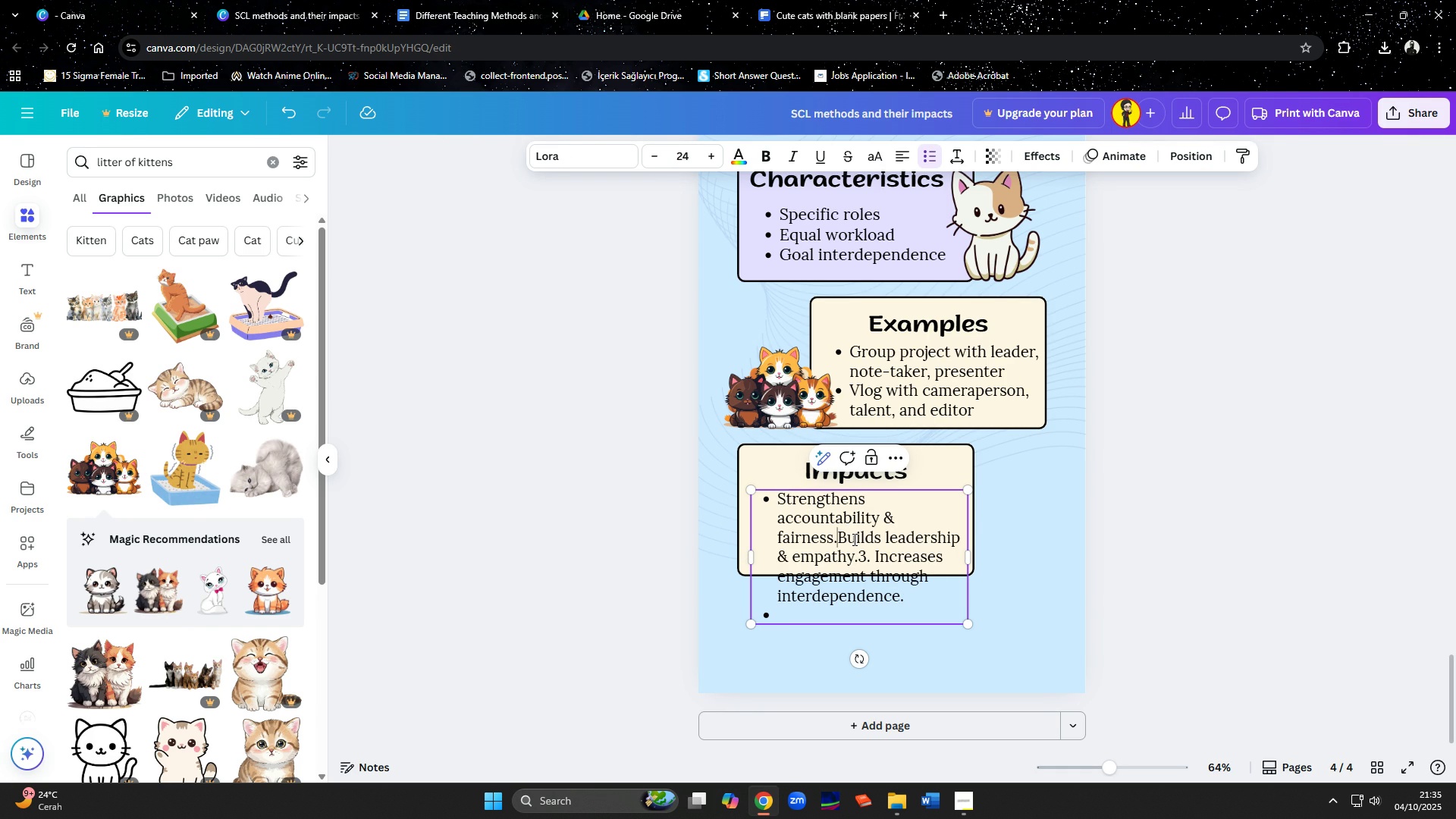 
key(Enter)
 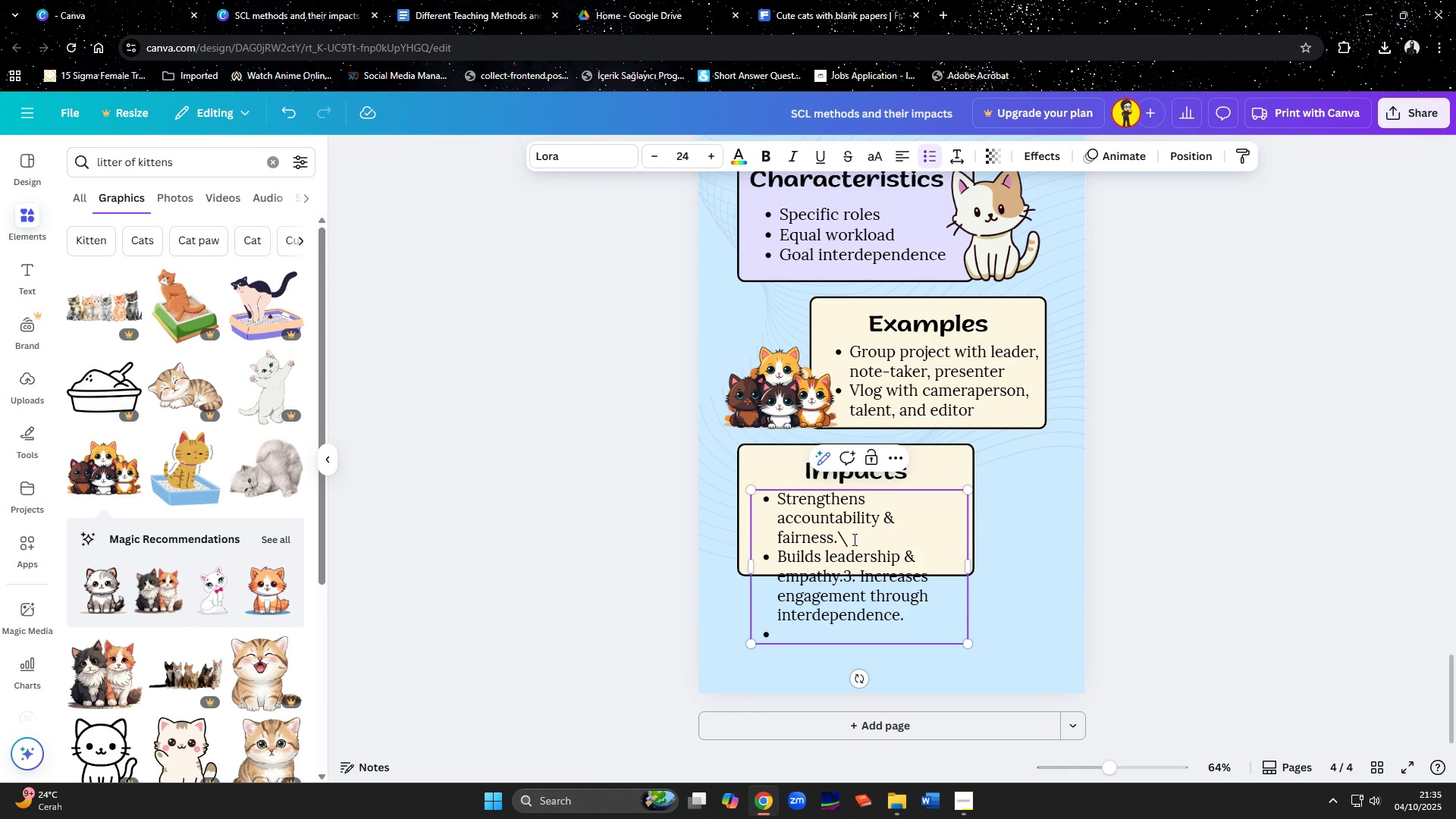 
key(Backslash)
 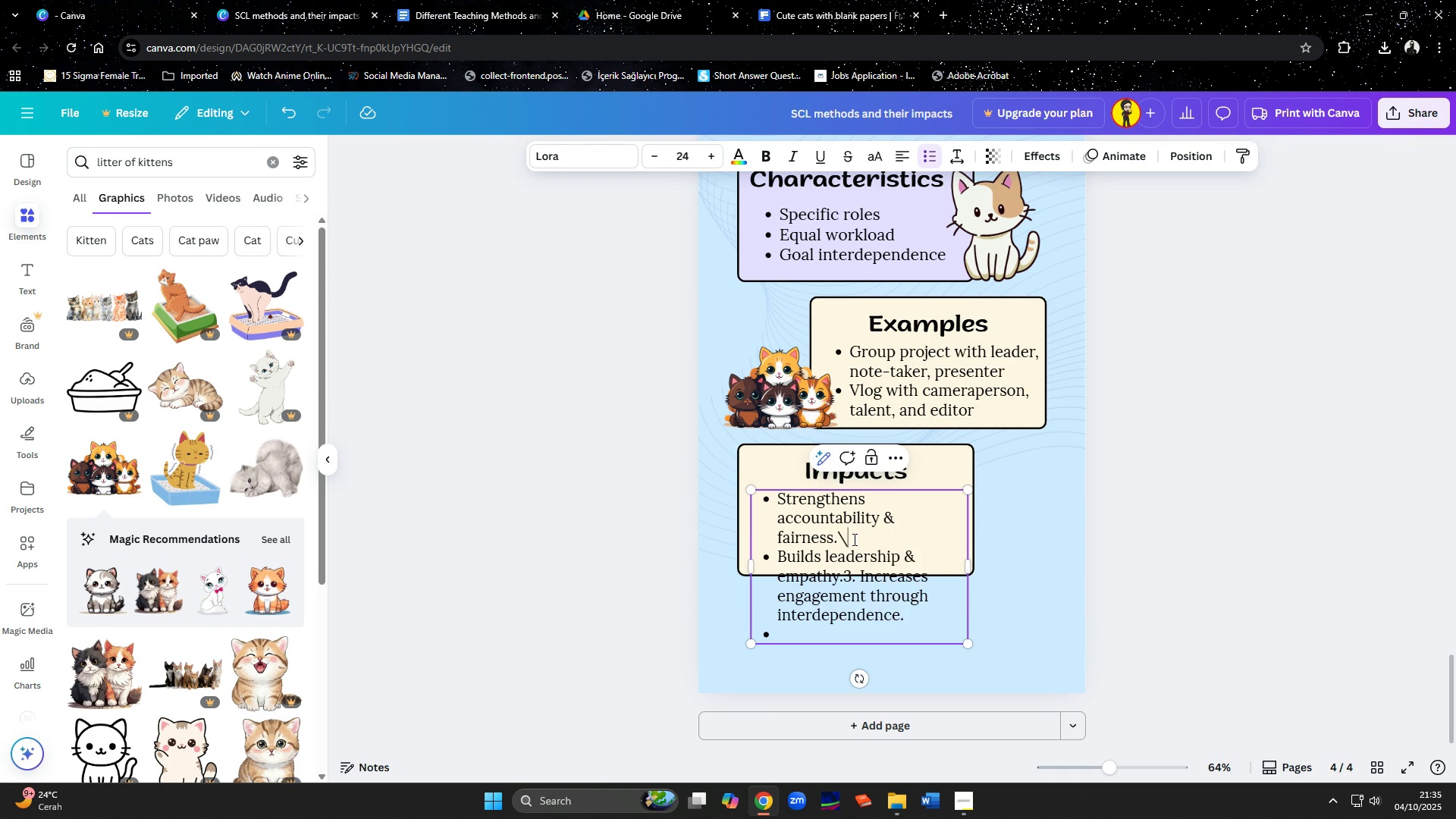 
left_click([853, 539])
 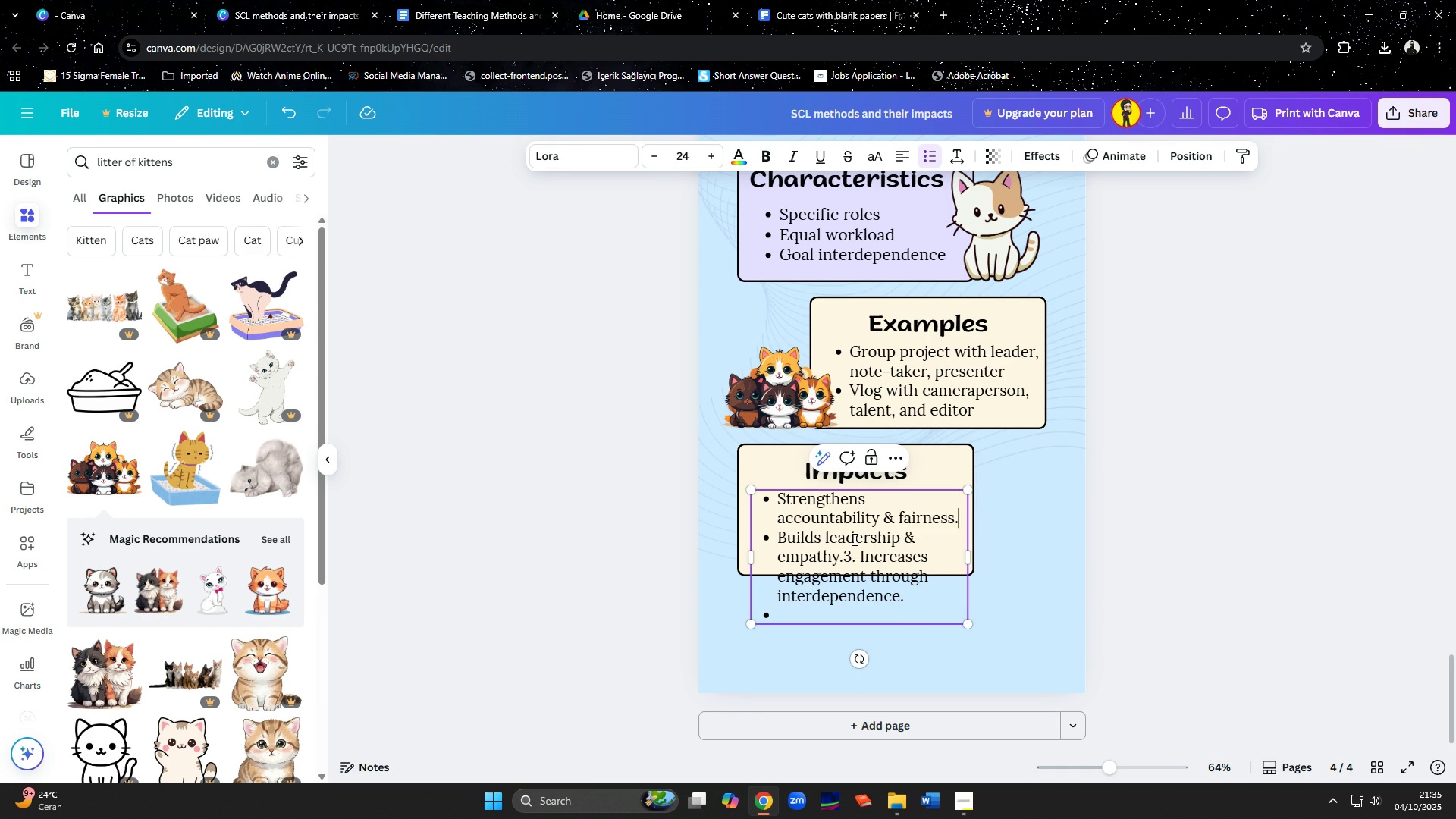 
key(Backspace)
 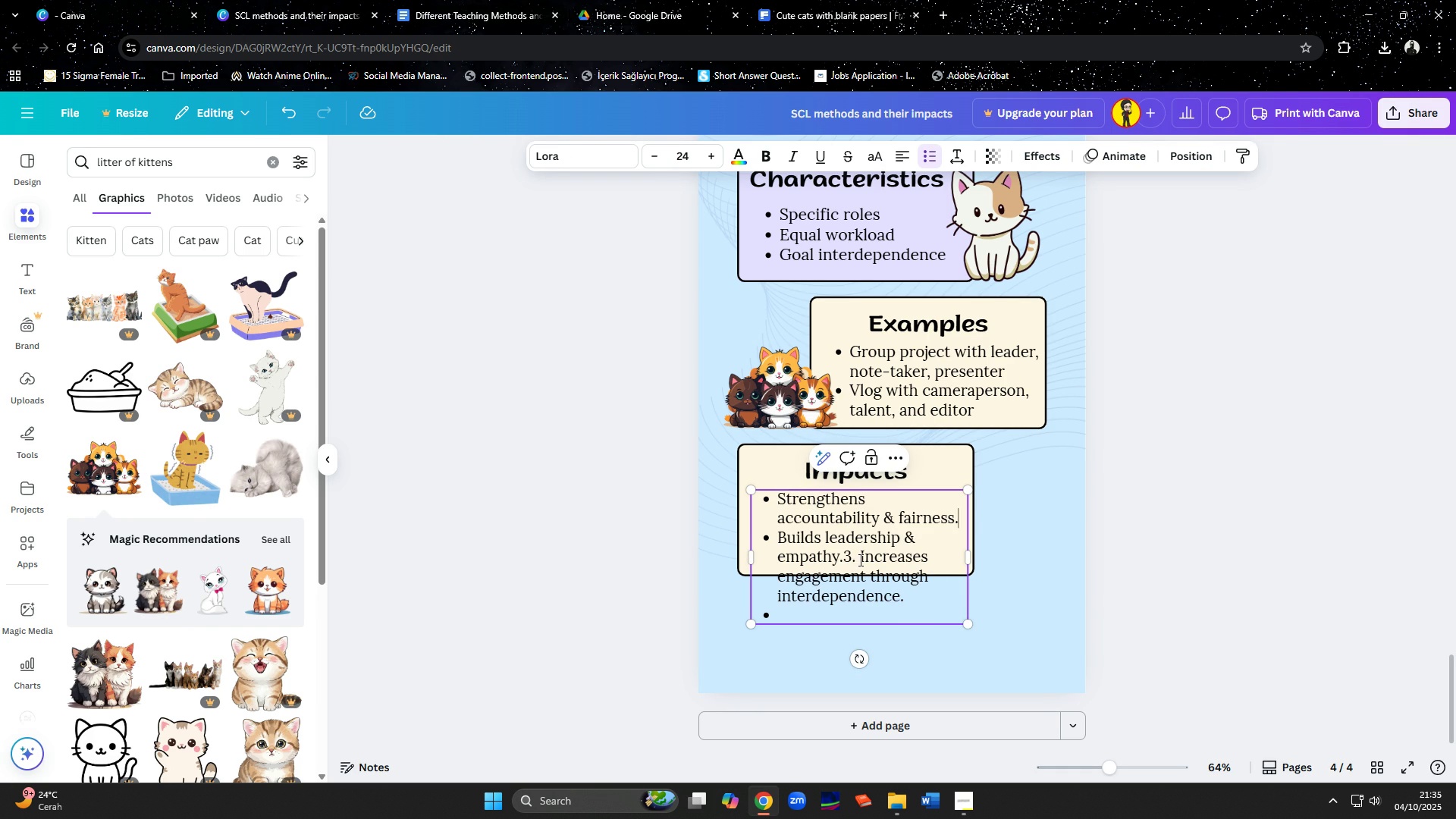 
left_click([859, 560])
 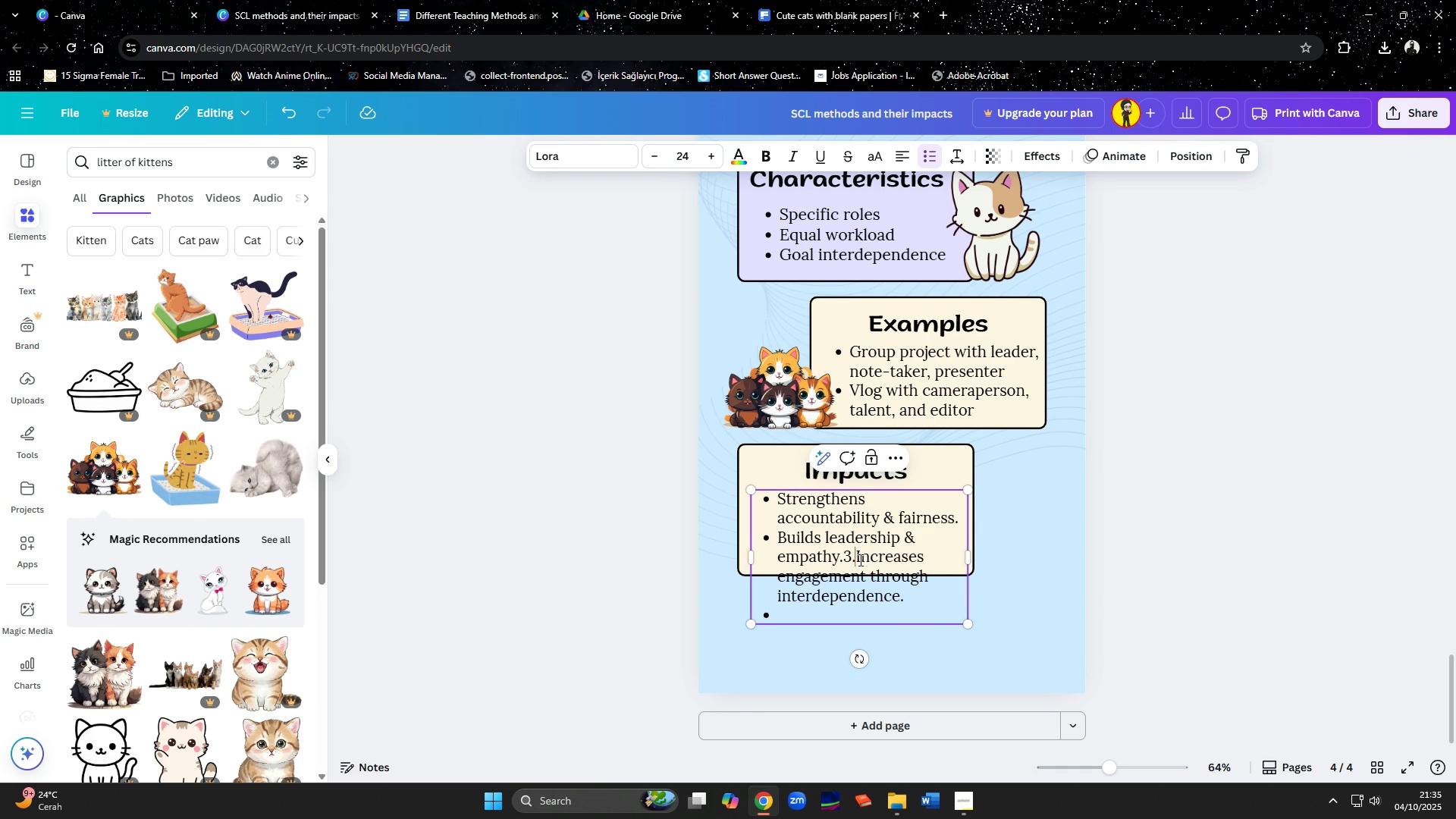 
key(Backspace)
 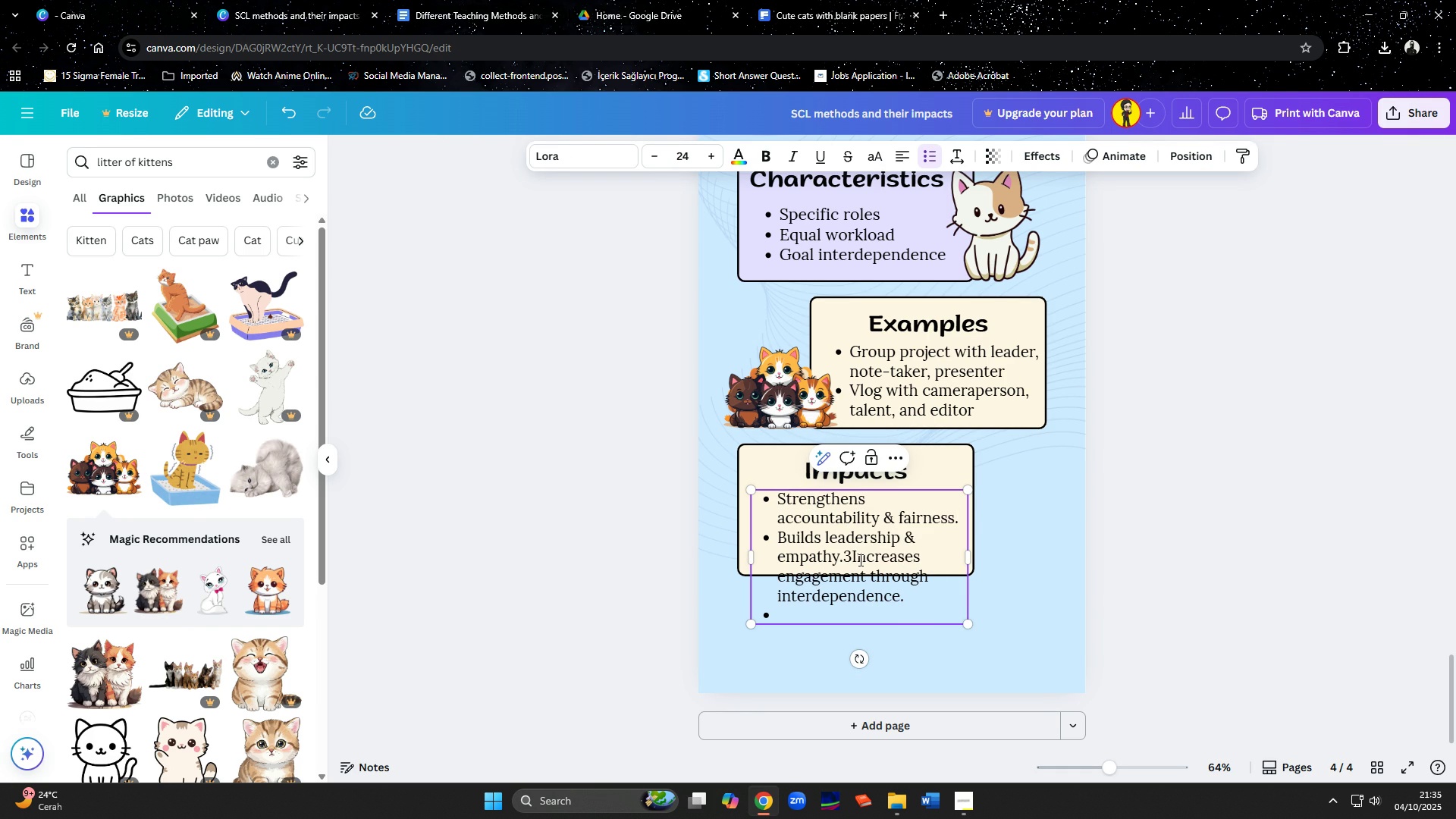 
key(Backspace)
 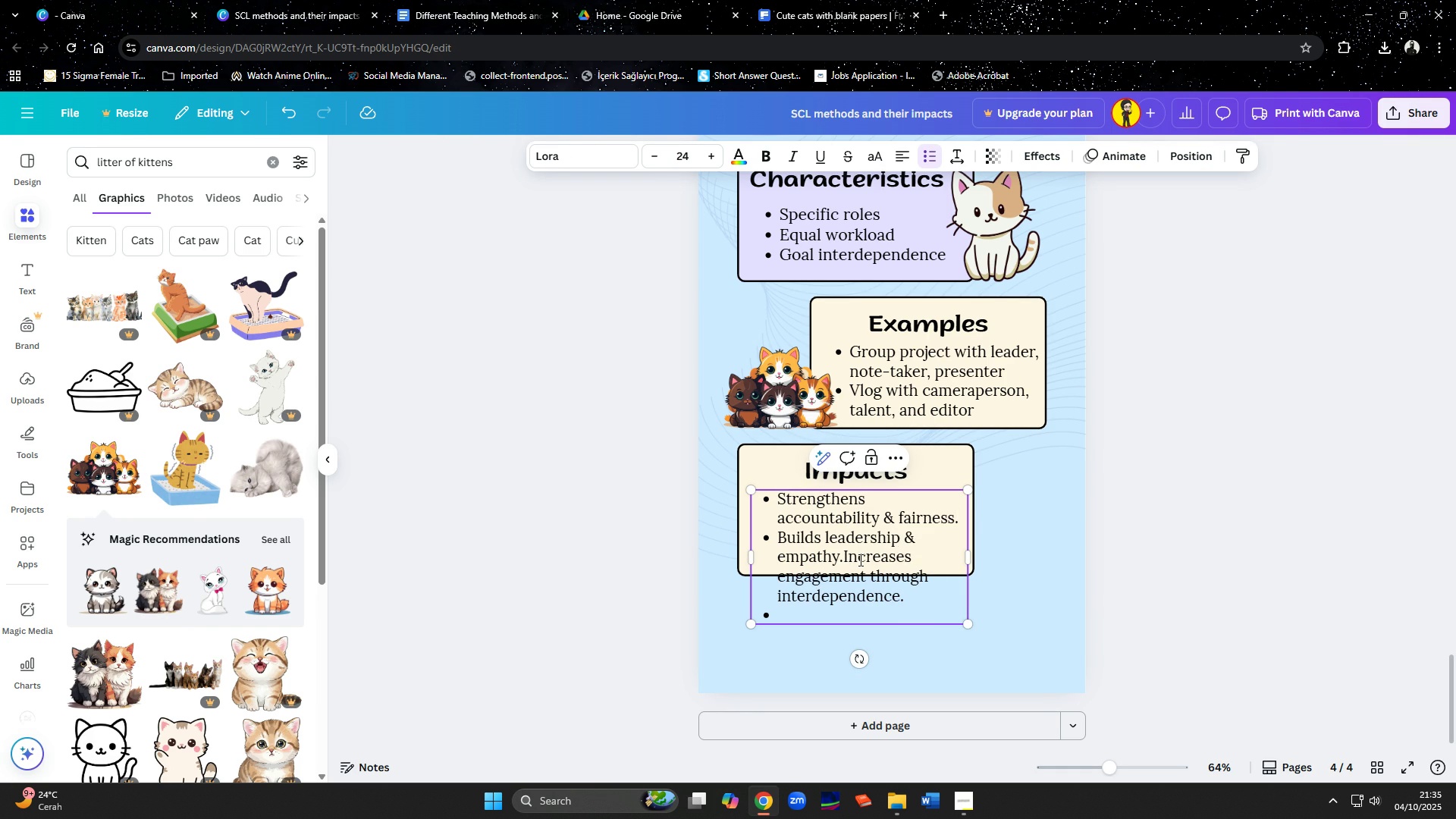 
key(Backspace)
 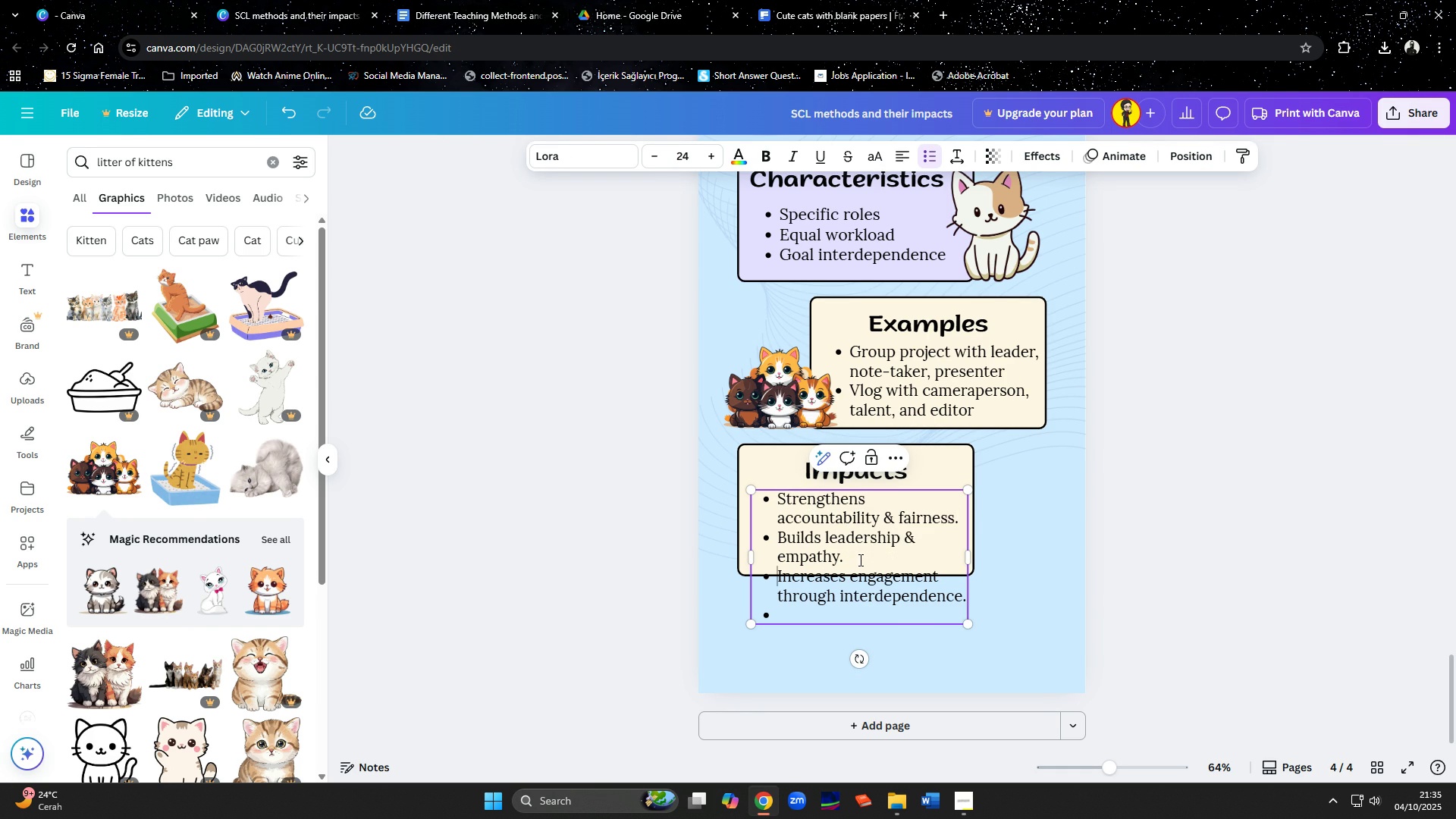 
key(Enter)
 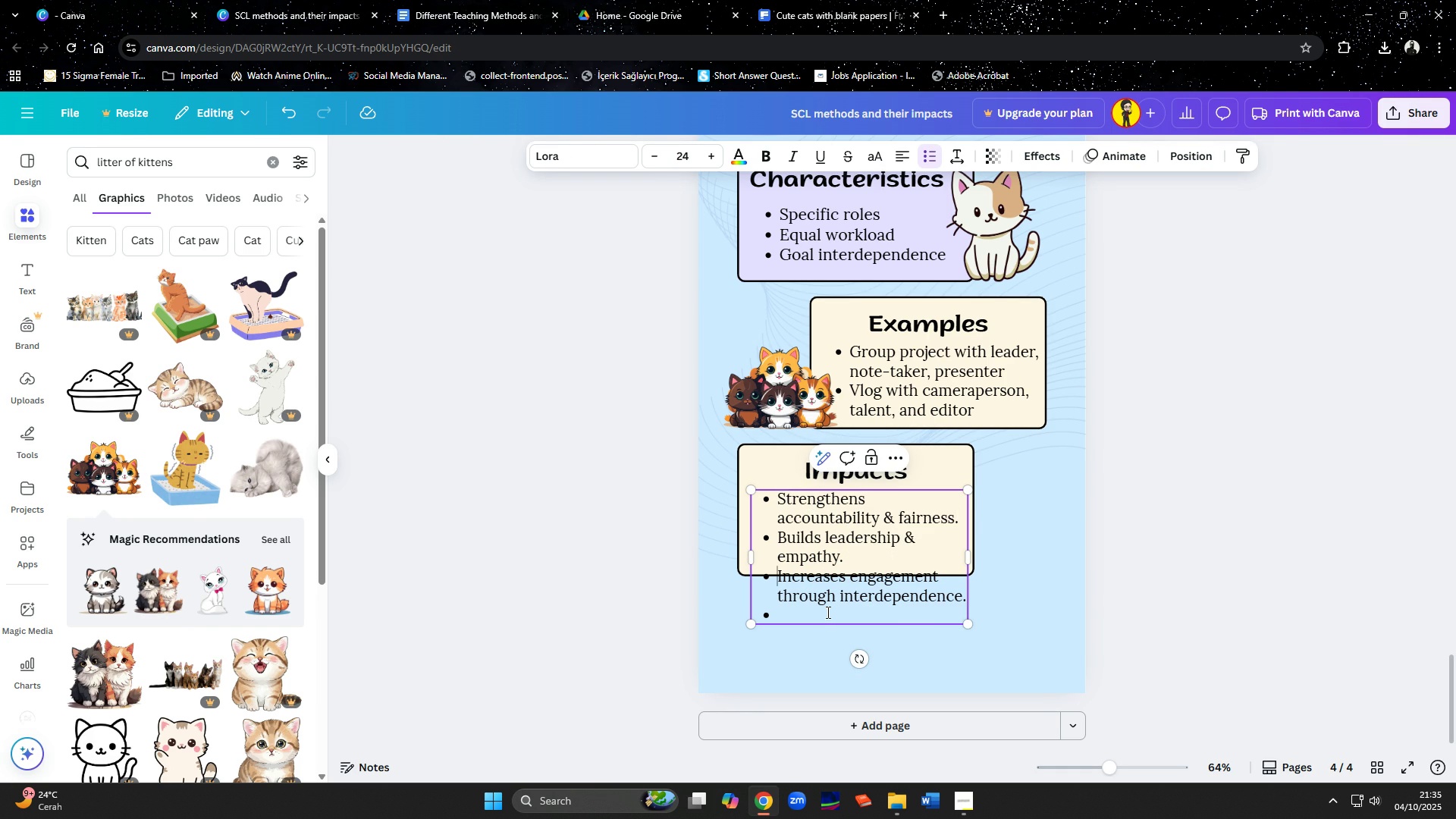 
left_click([819, 615])
 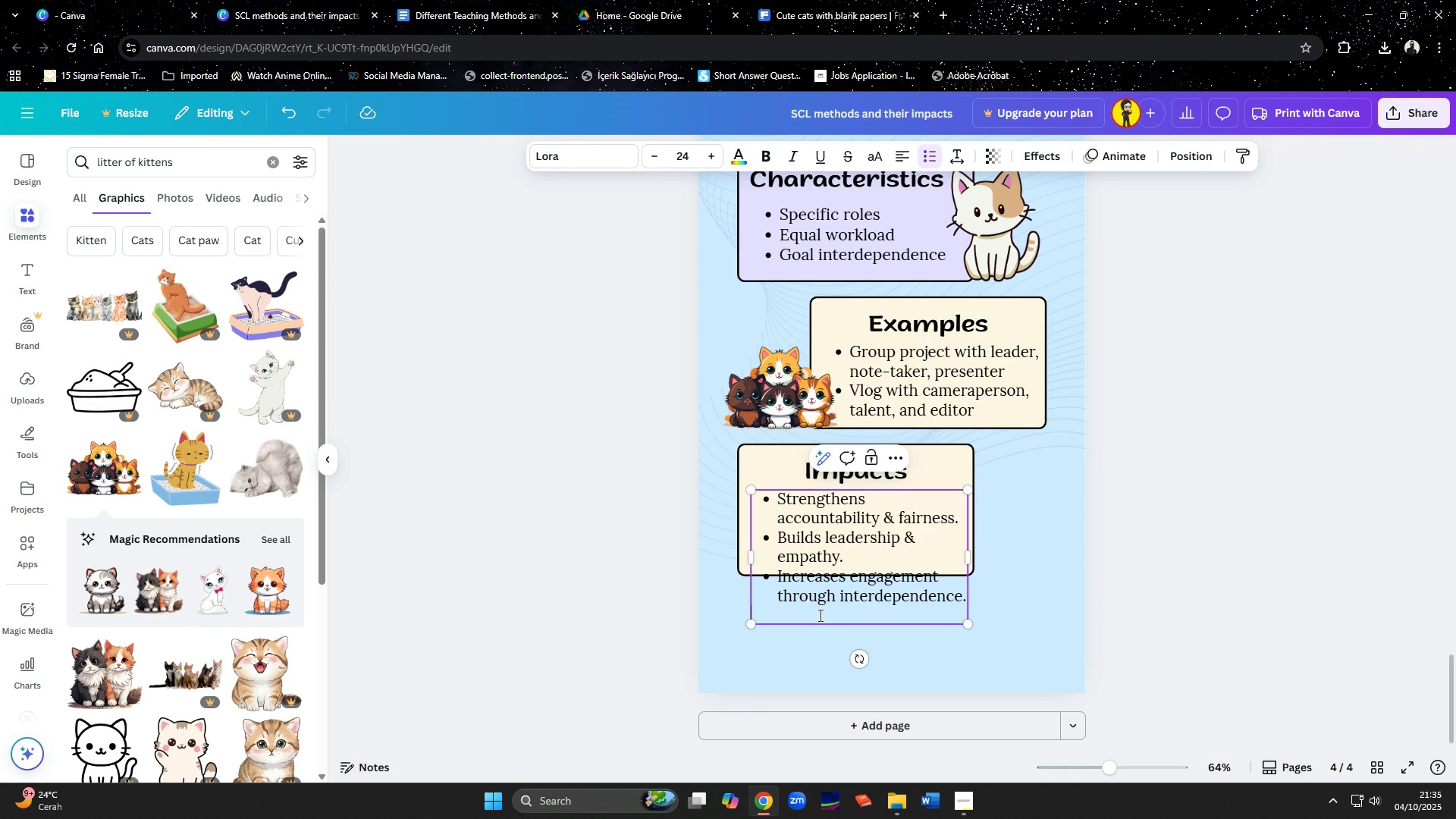 
key(Backspace)
 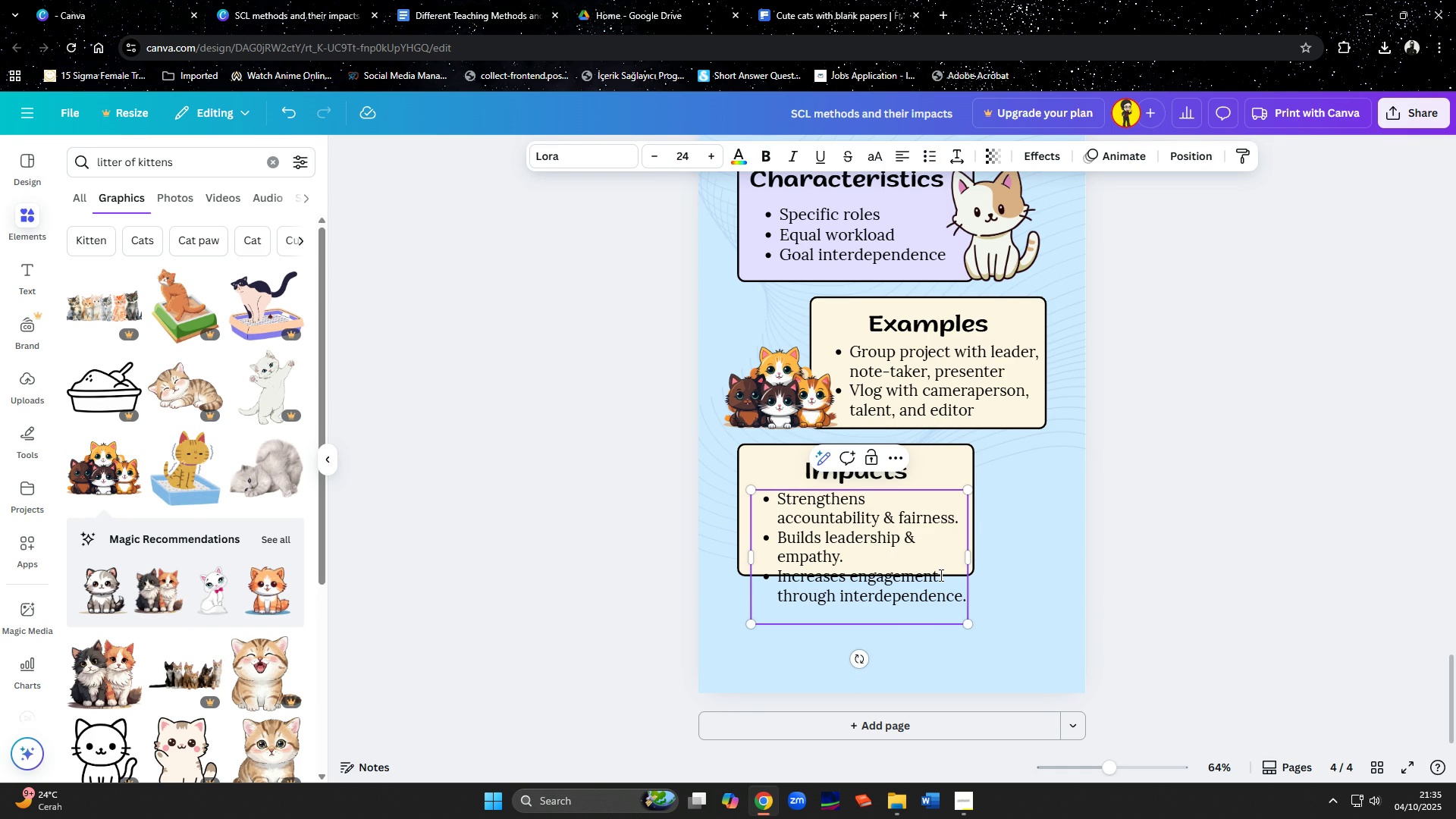 
key(Backspace)
 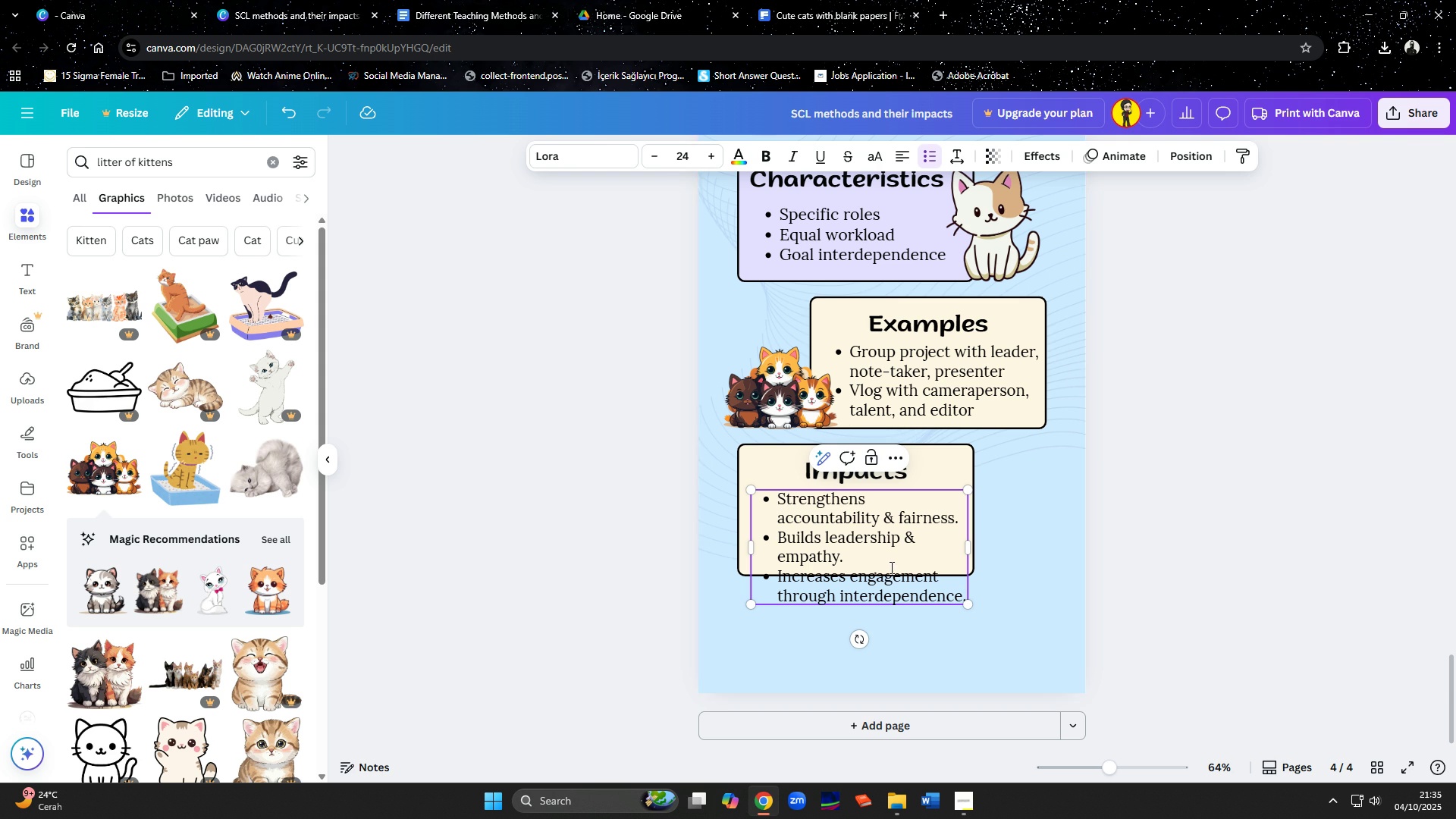 
left_click([1014, 563])
 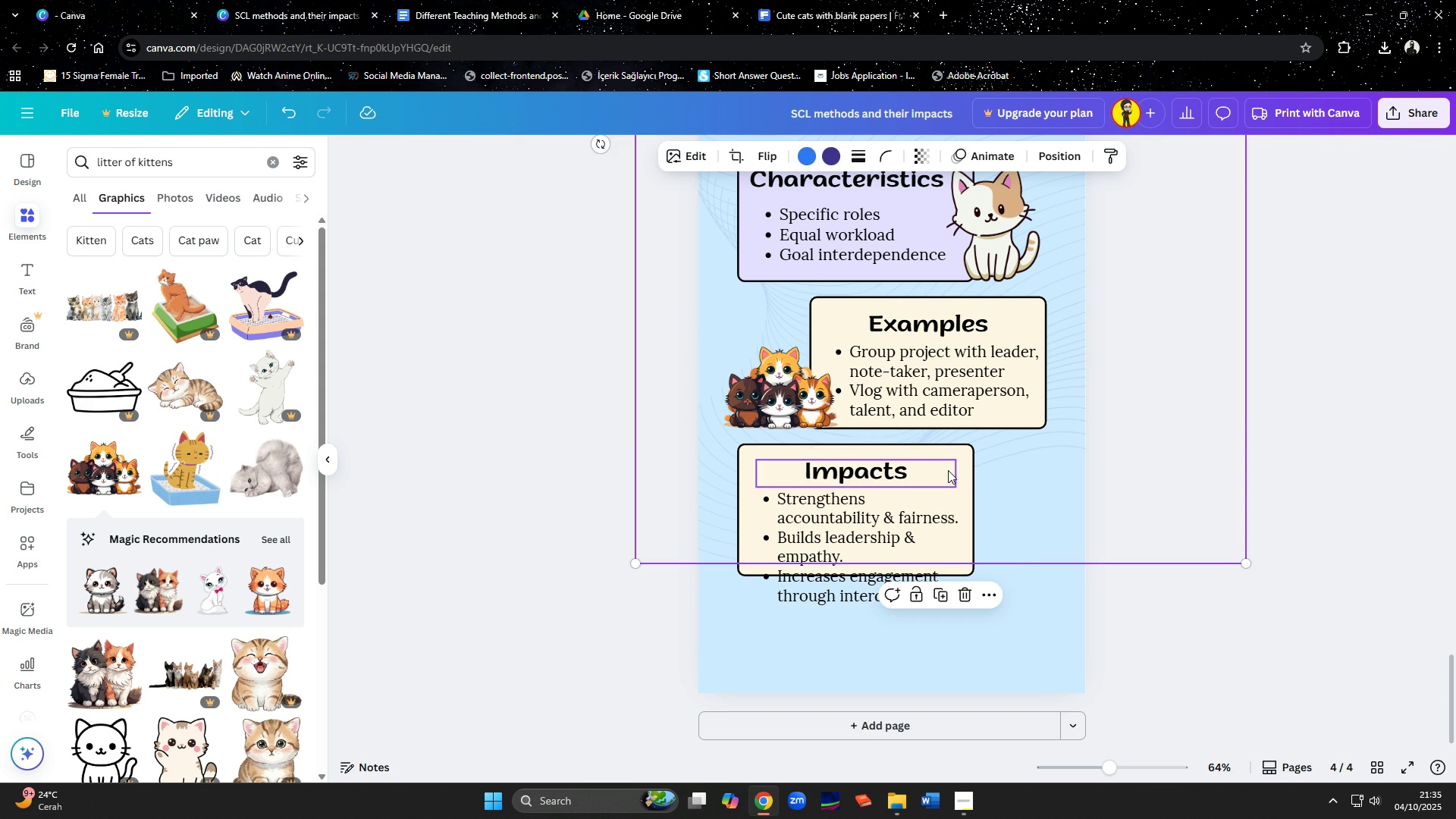 
left_click([948, 470])
 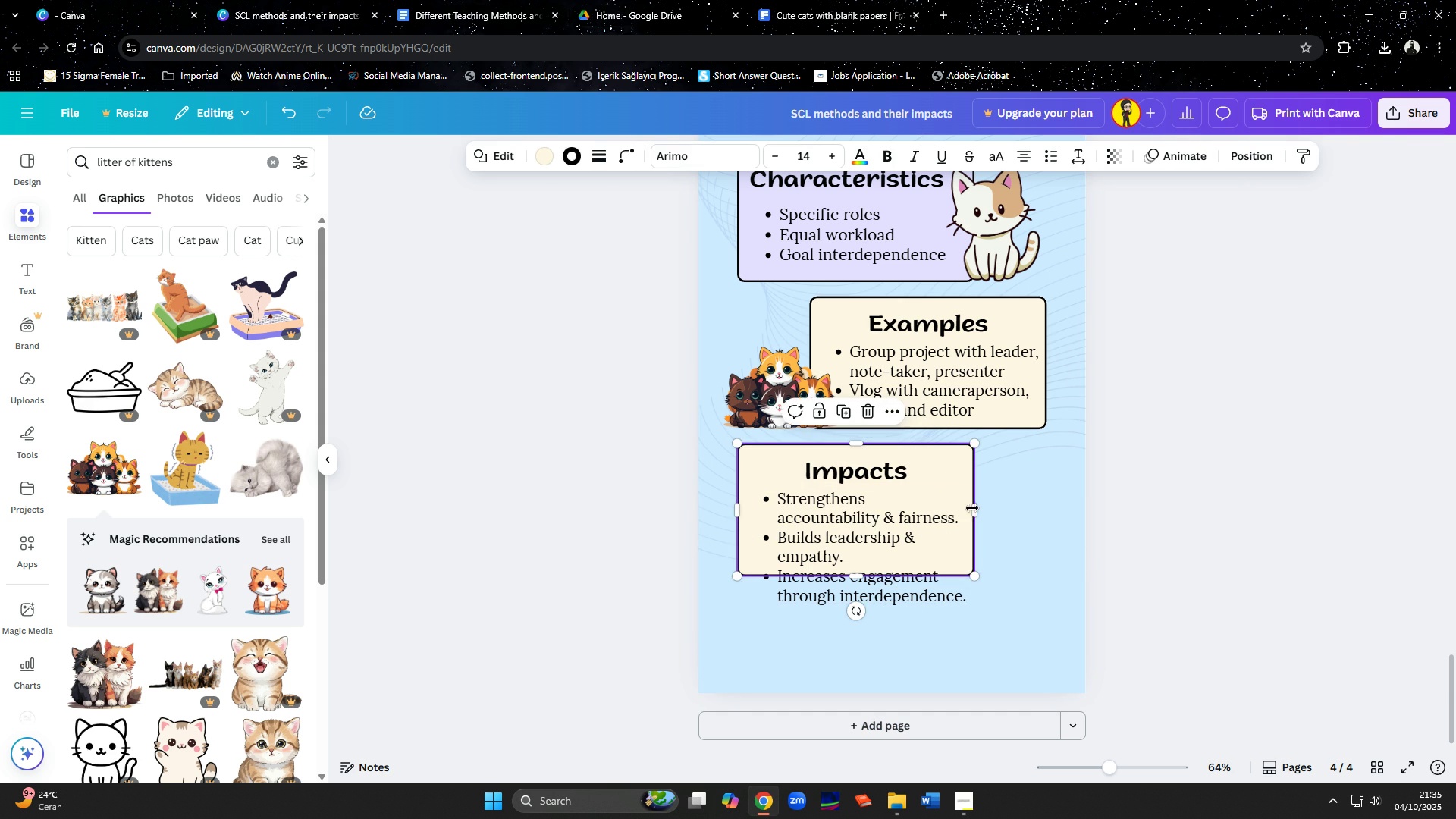 
left_click([972, 508])
 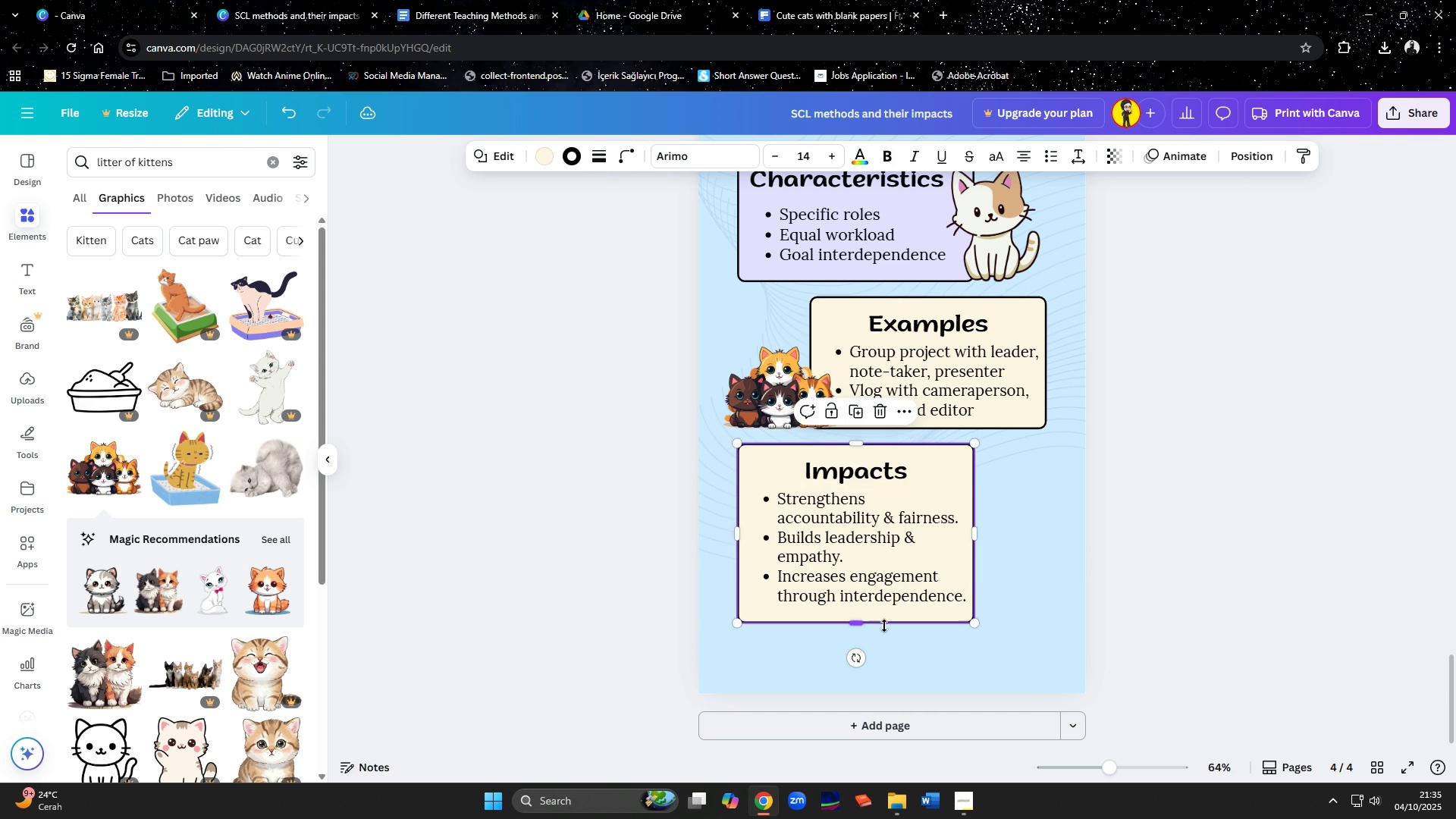 
left_click([1162, 548])
 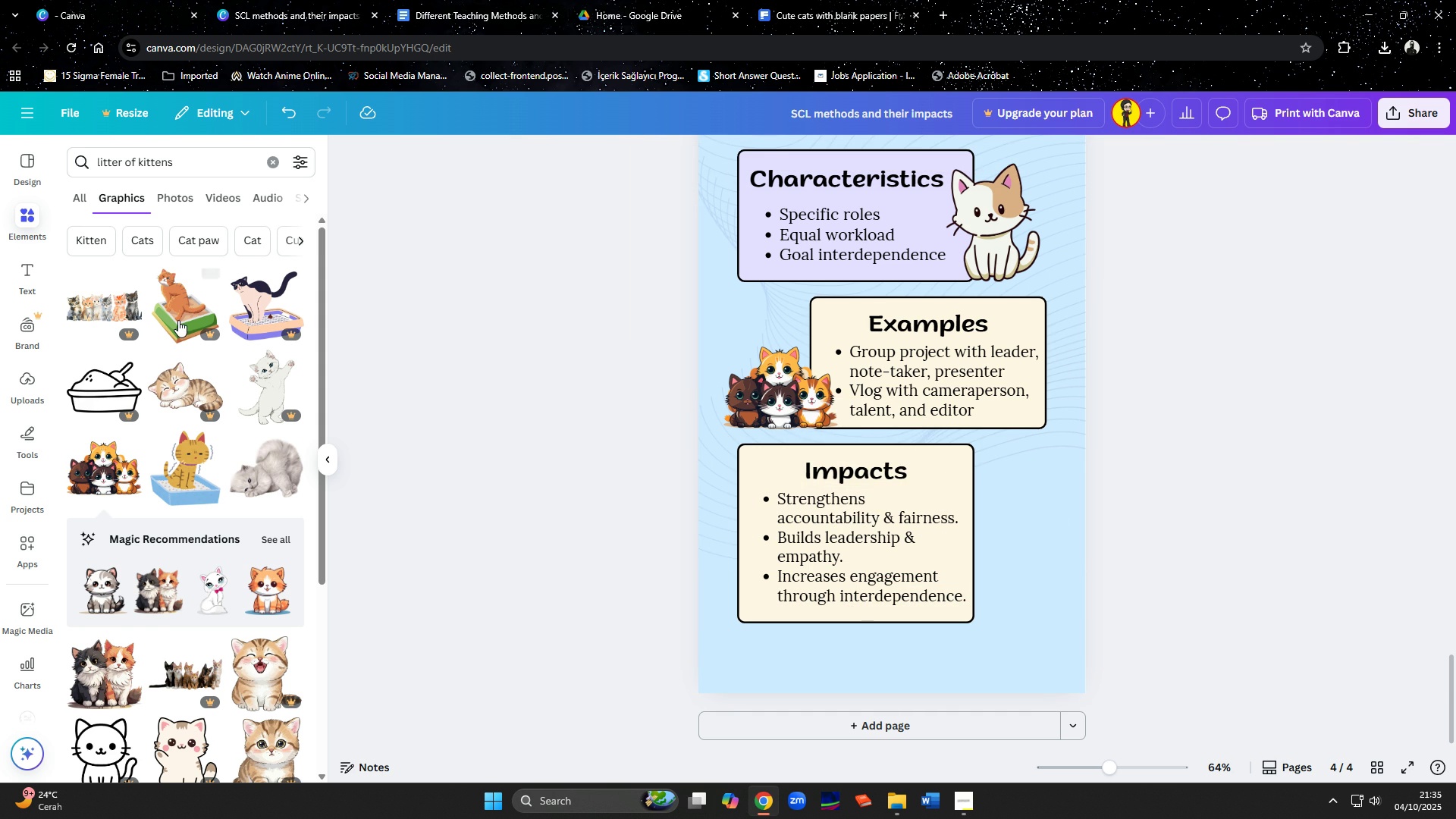 
scroll: coordinate [99, 516], scroll_direction: down, amount: 10.0
 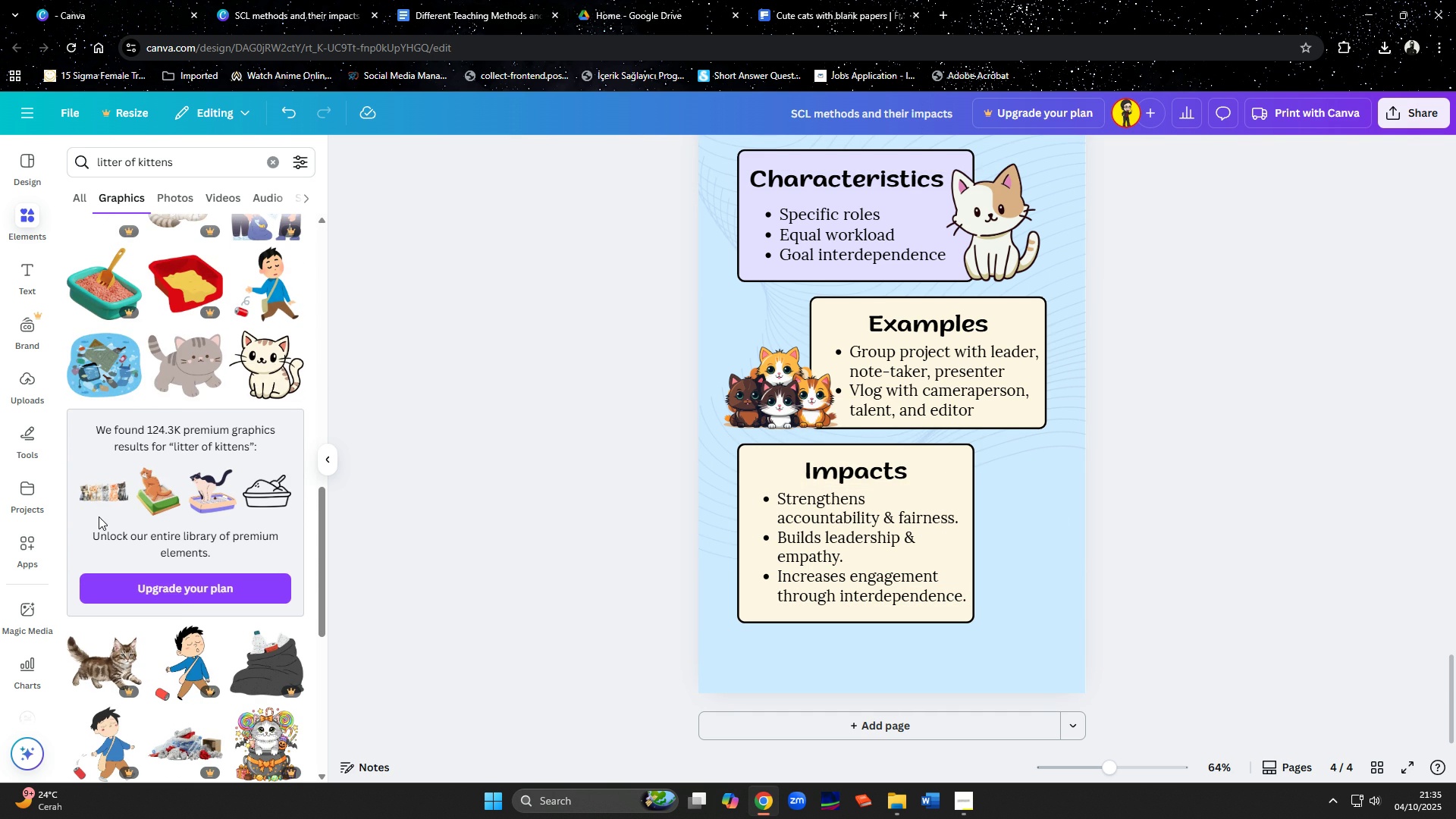 
scroll: coordinate [98, 475], scroll_direction: up, amount: 8.0
 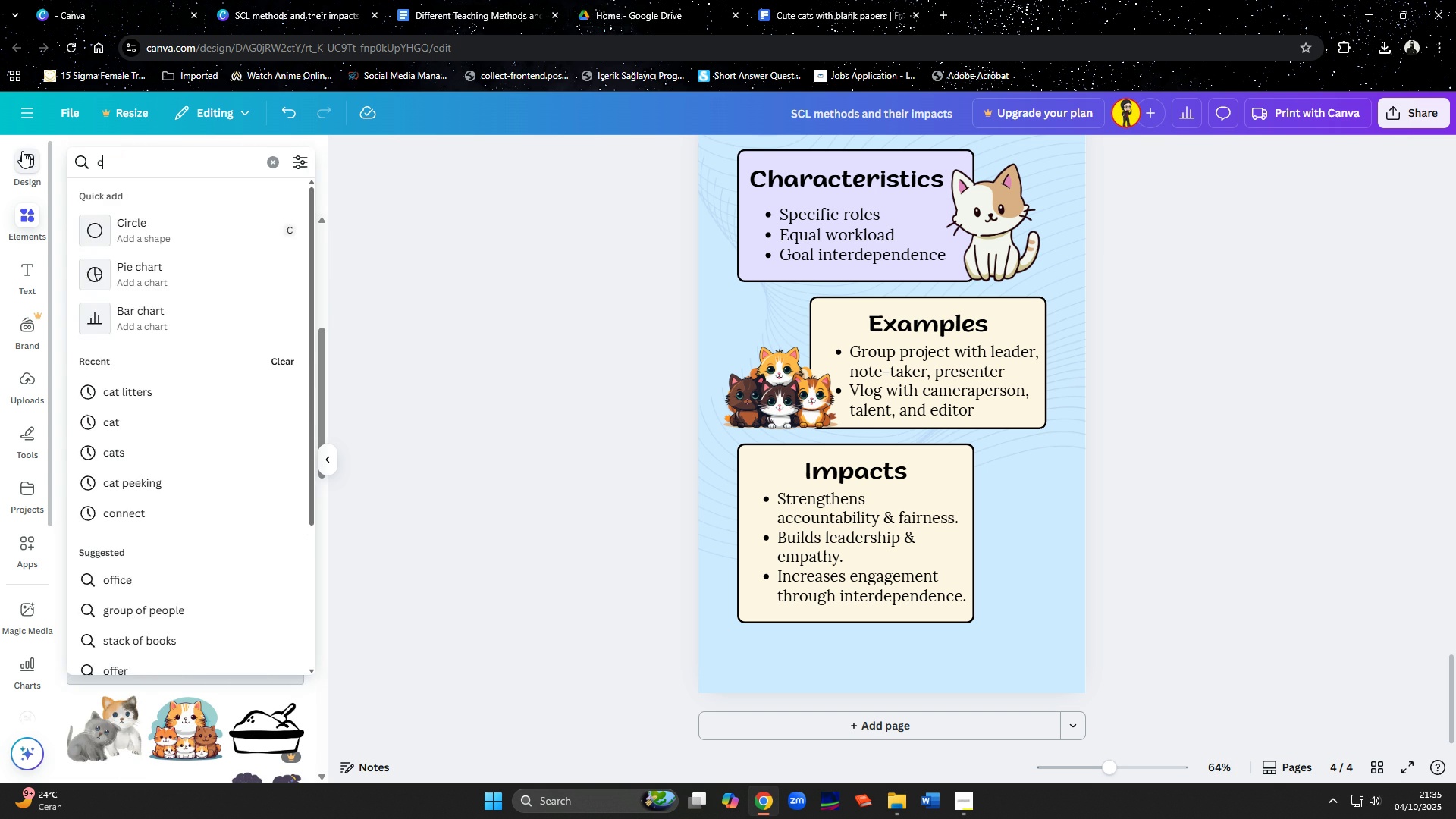 
type(cat playing)
 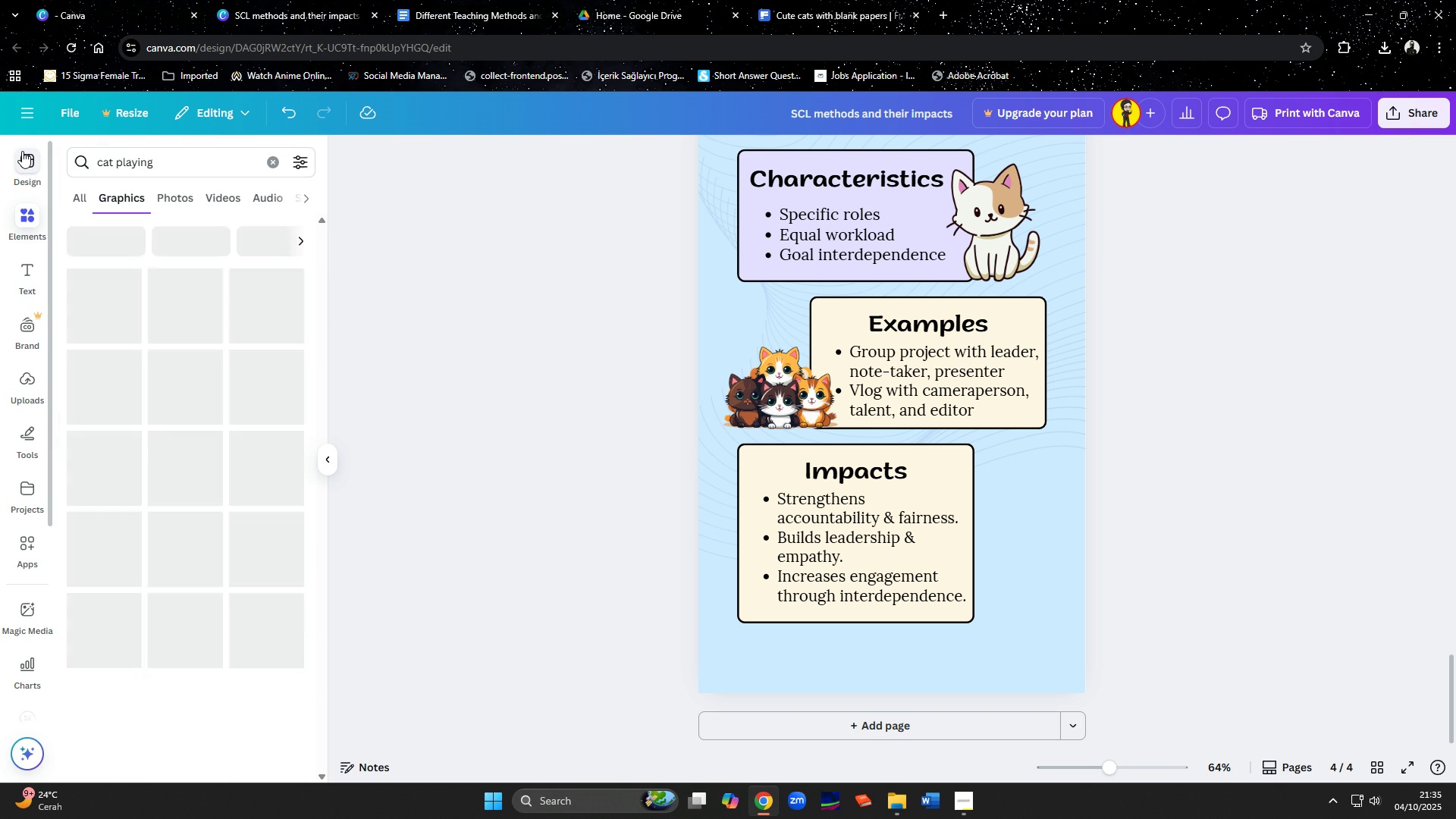 
key(Enter)
 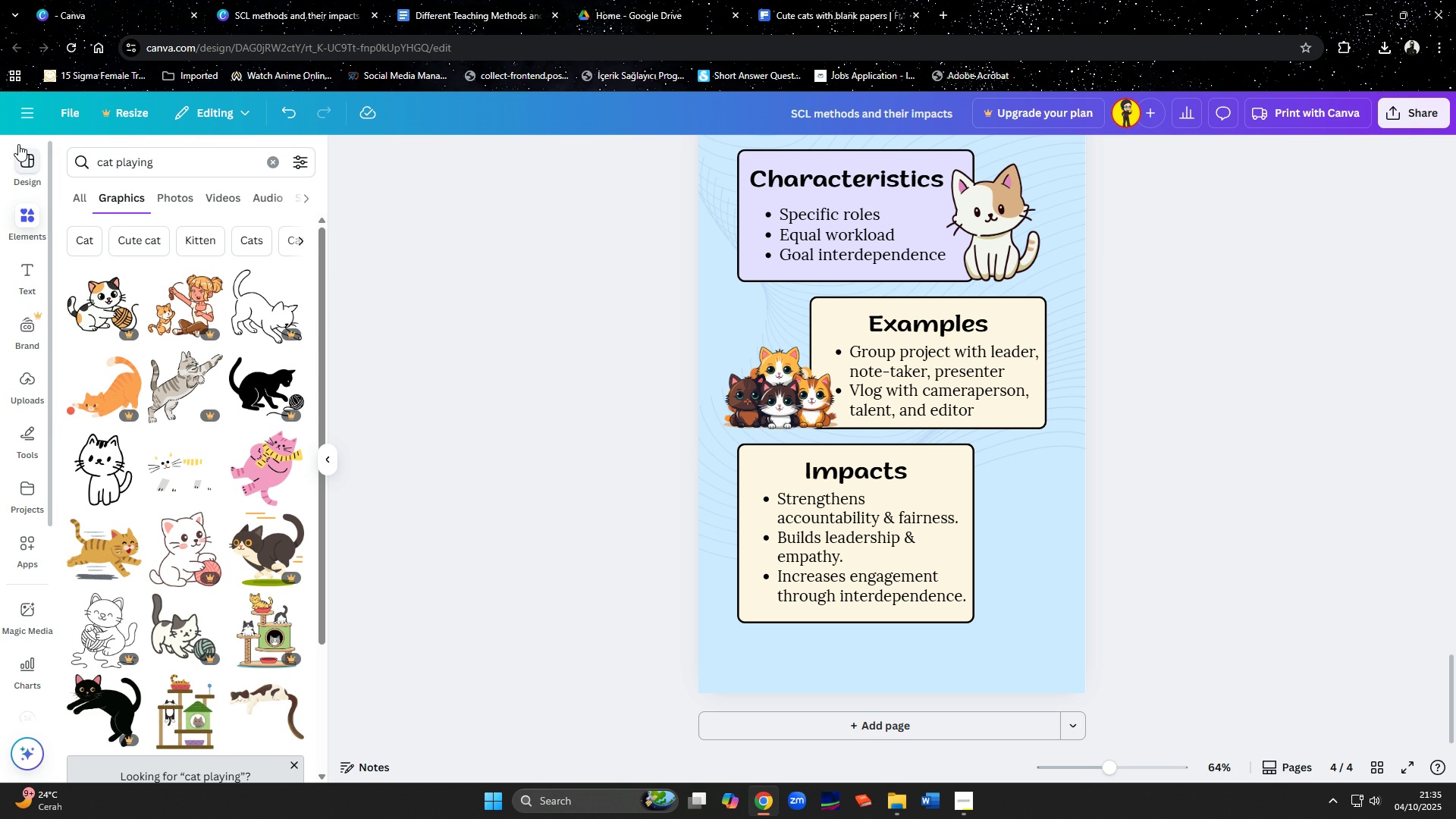 
wait(9.67)
 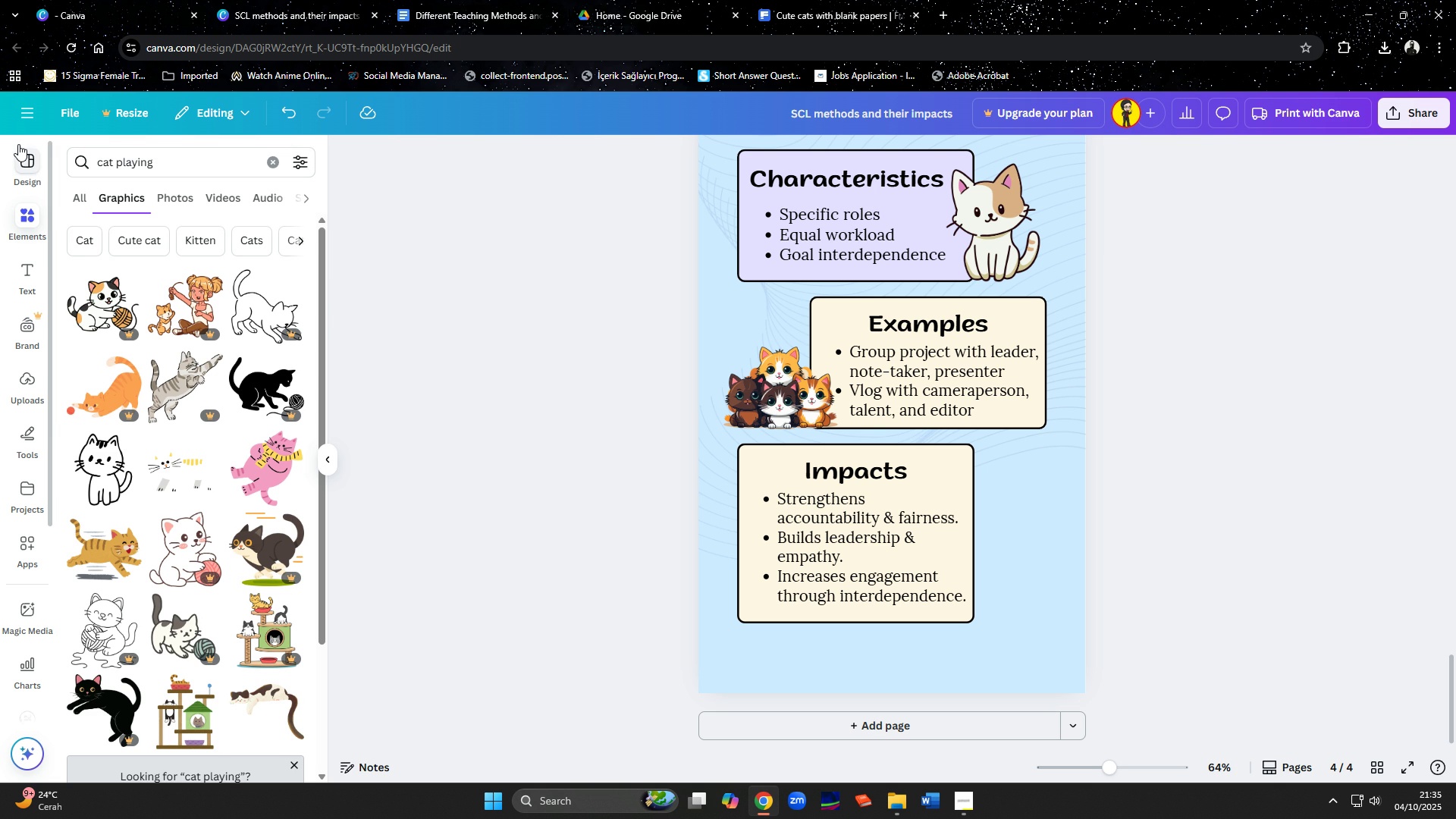 
scroll: coordinate [181, 502], scroll_direction: down, amount: 2.0
 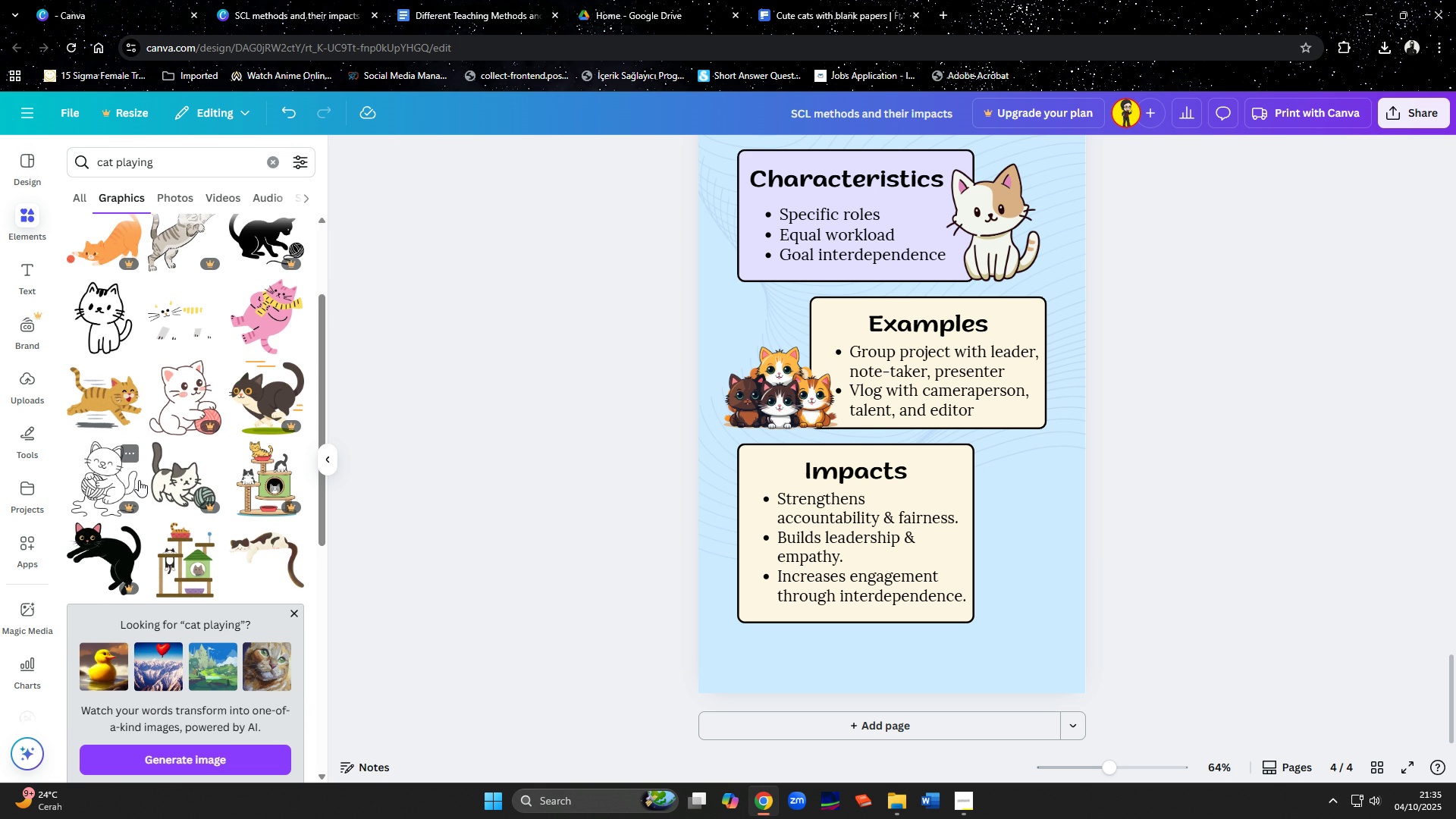 
left_click([195, 569])
 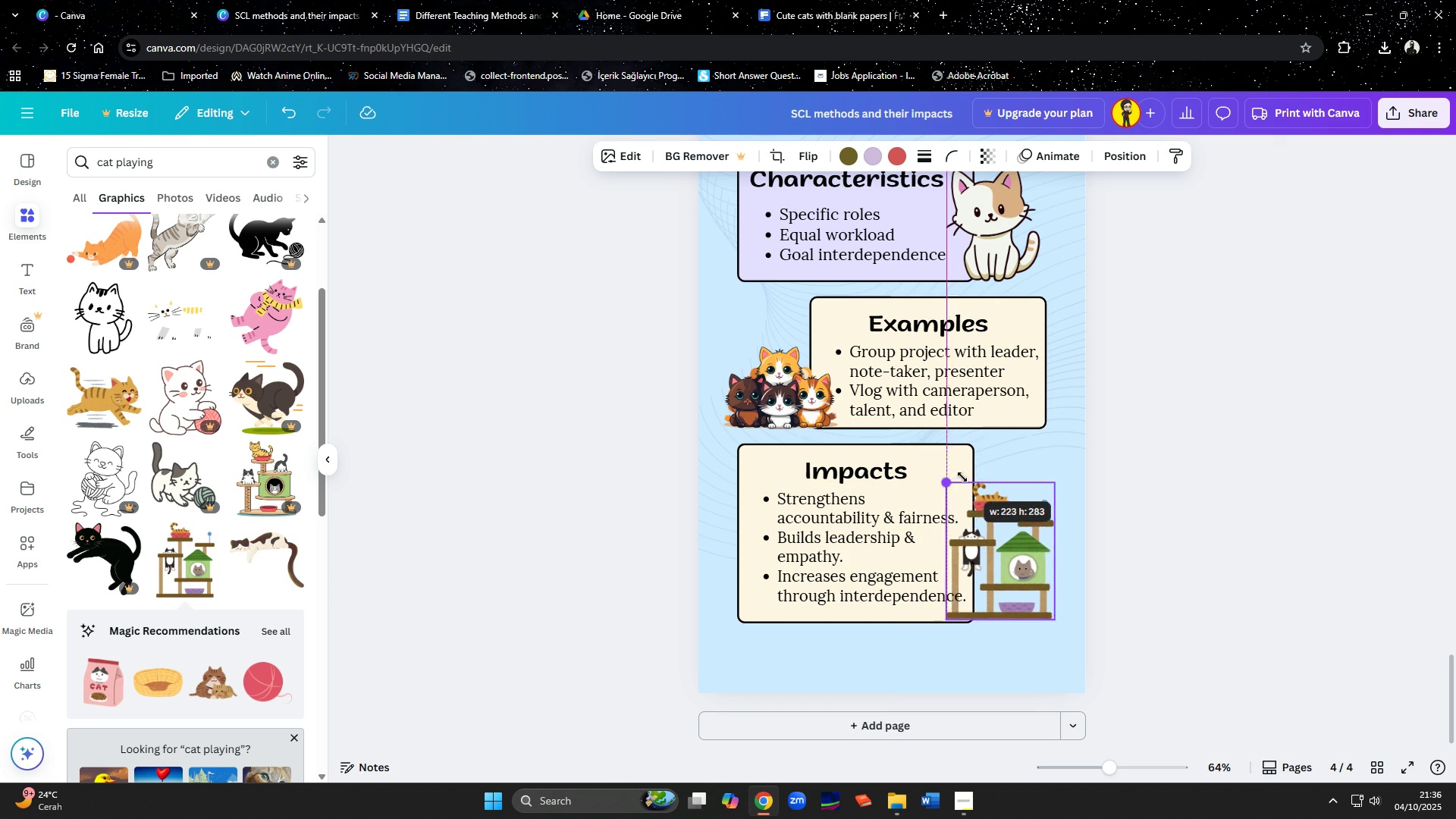 
wait(15.3)
 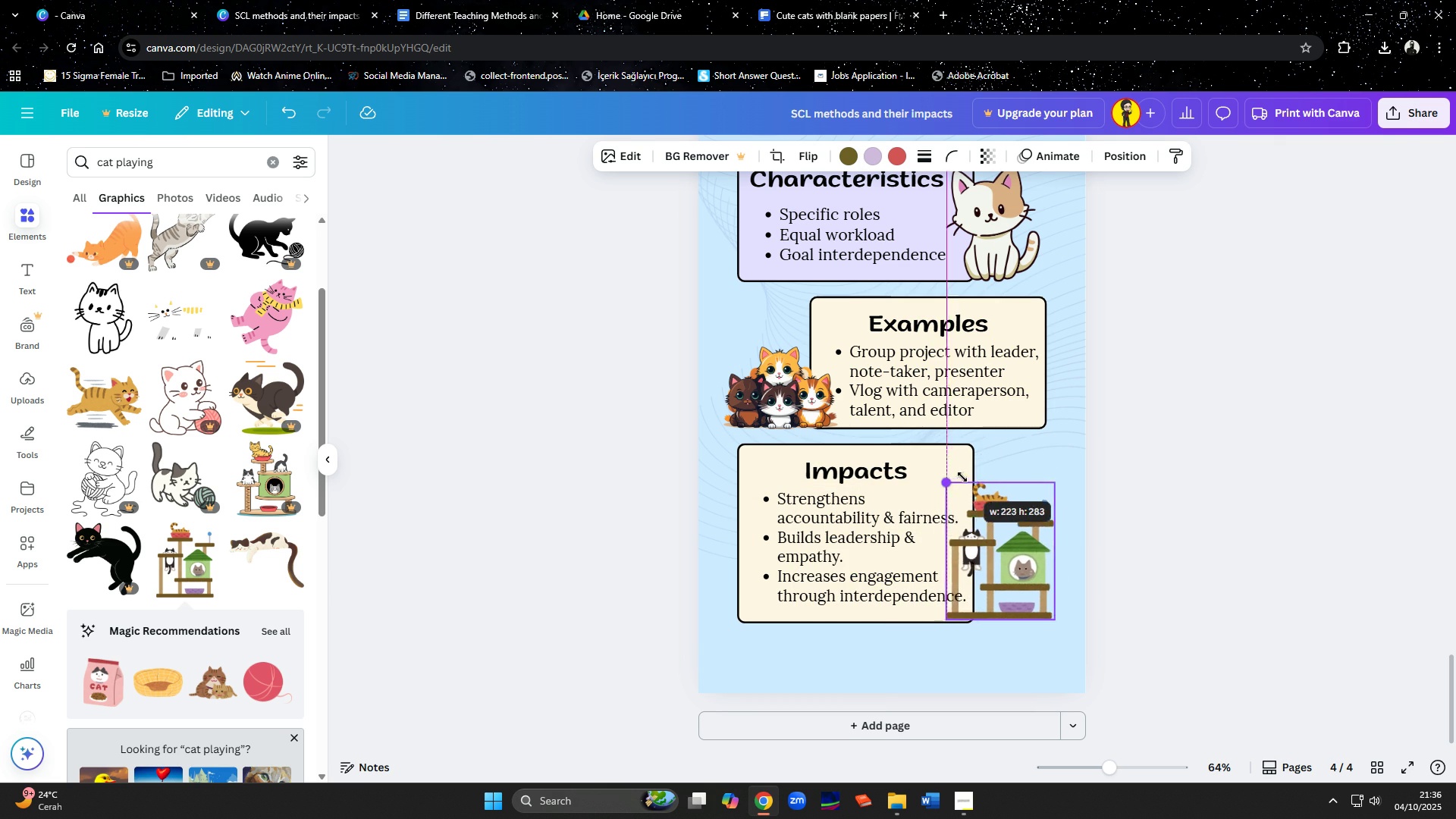 
mouse_move([853, 566])
 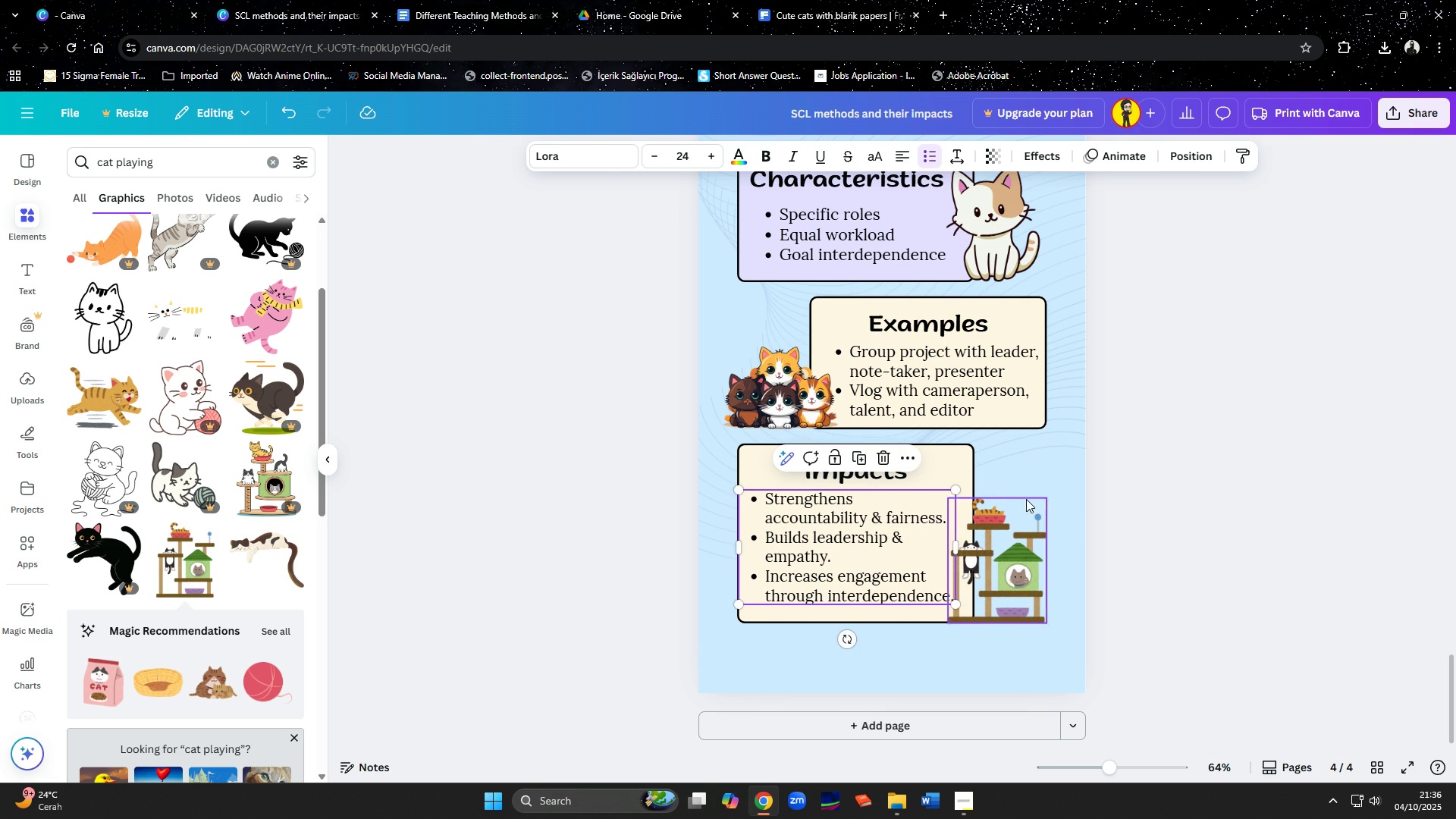 
left_click([1029, 497])
 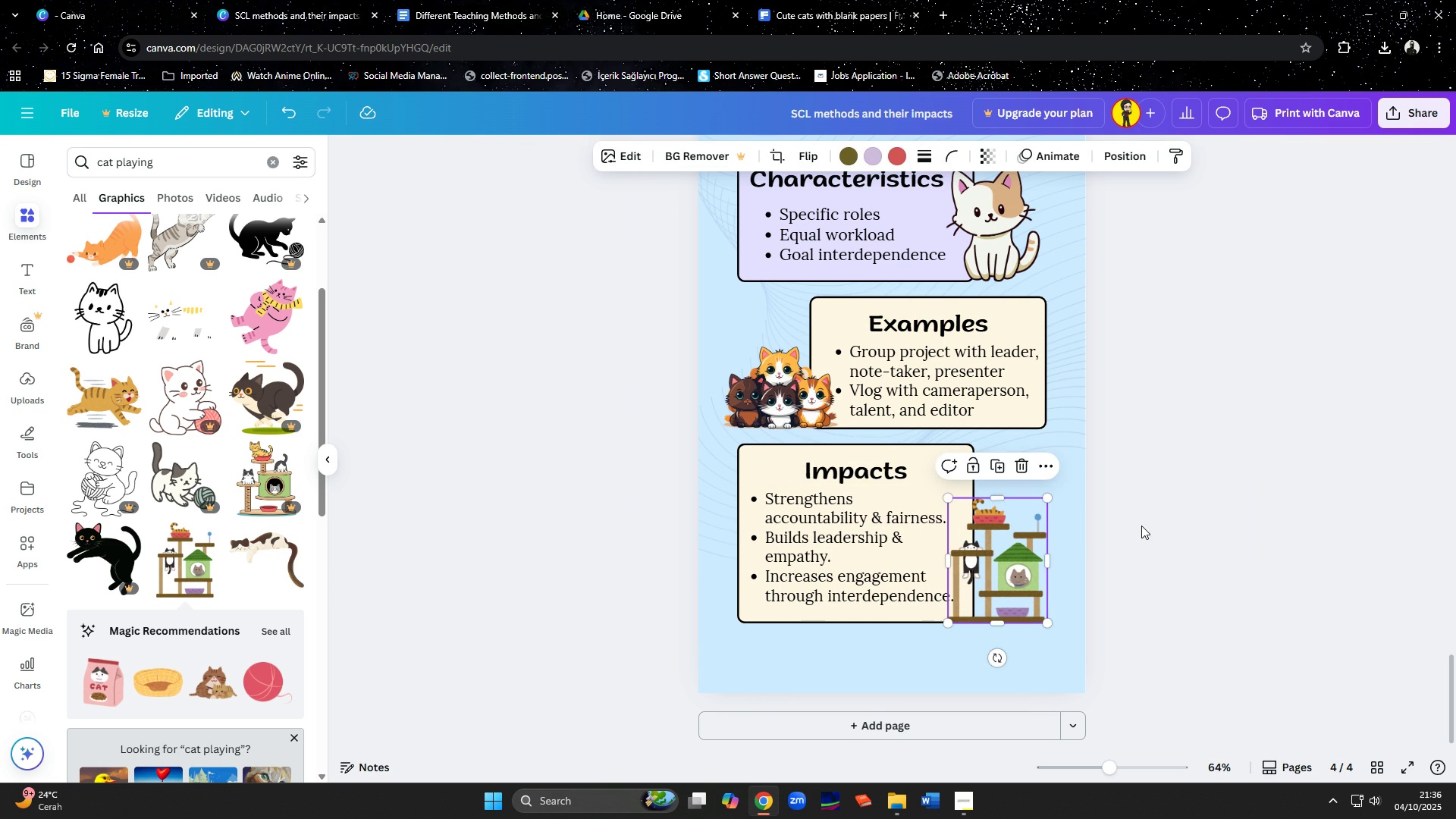 
left_click([1141, 526])
 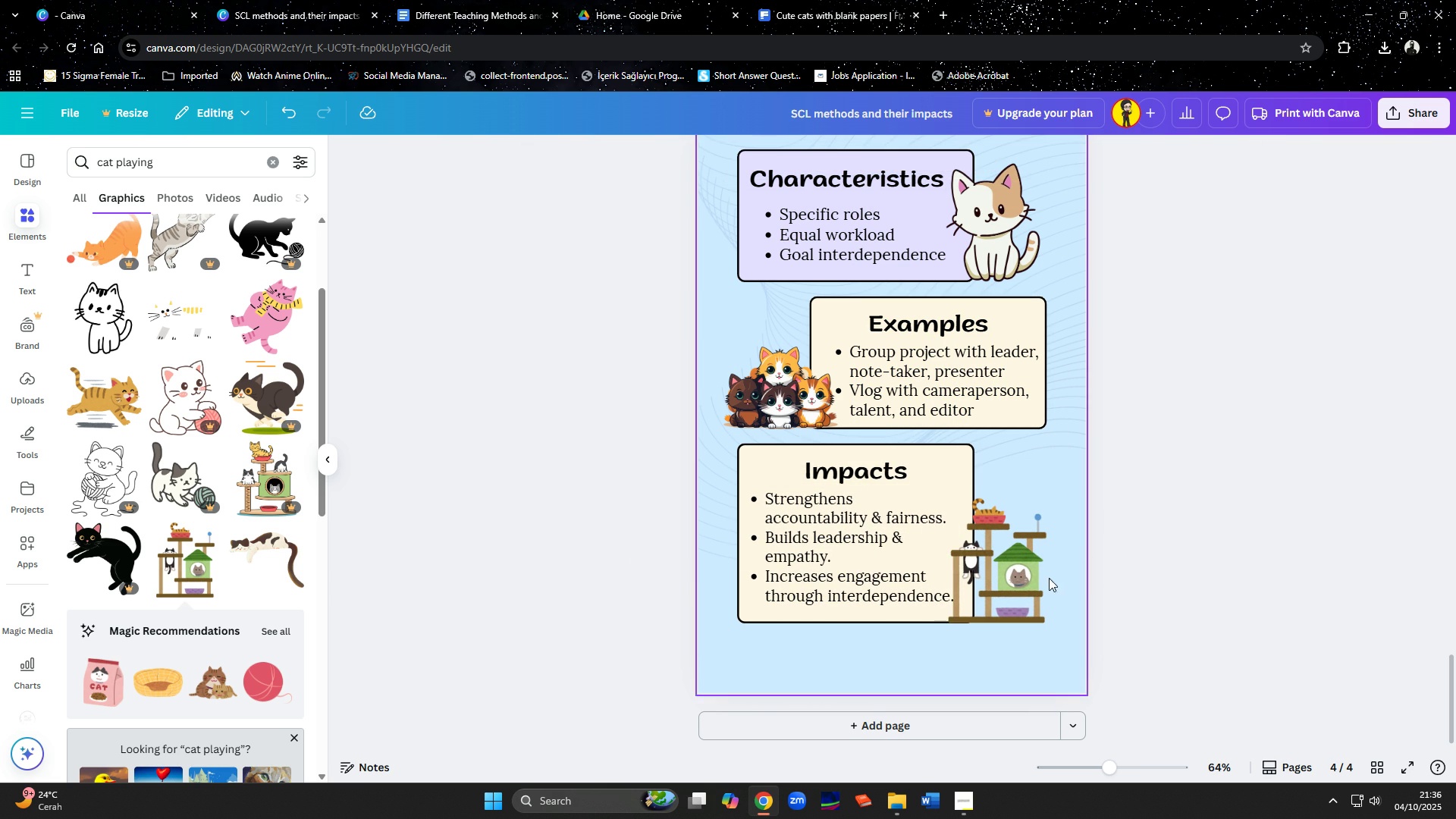 
left_click([1042, 578])
 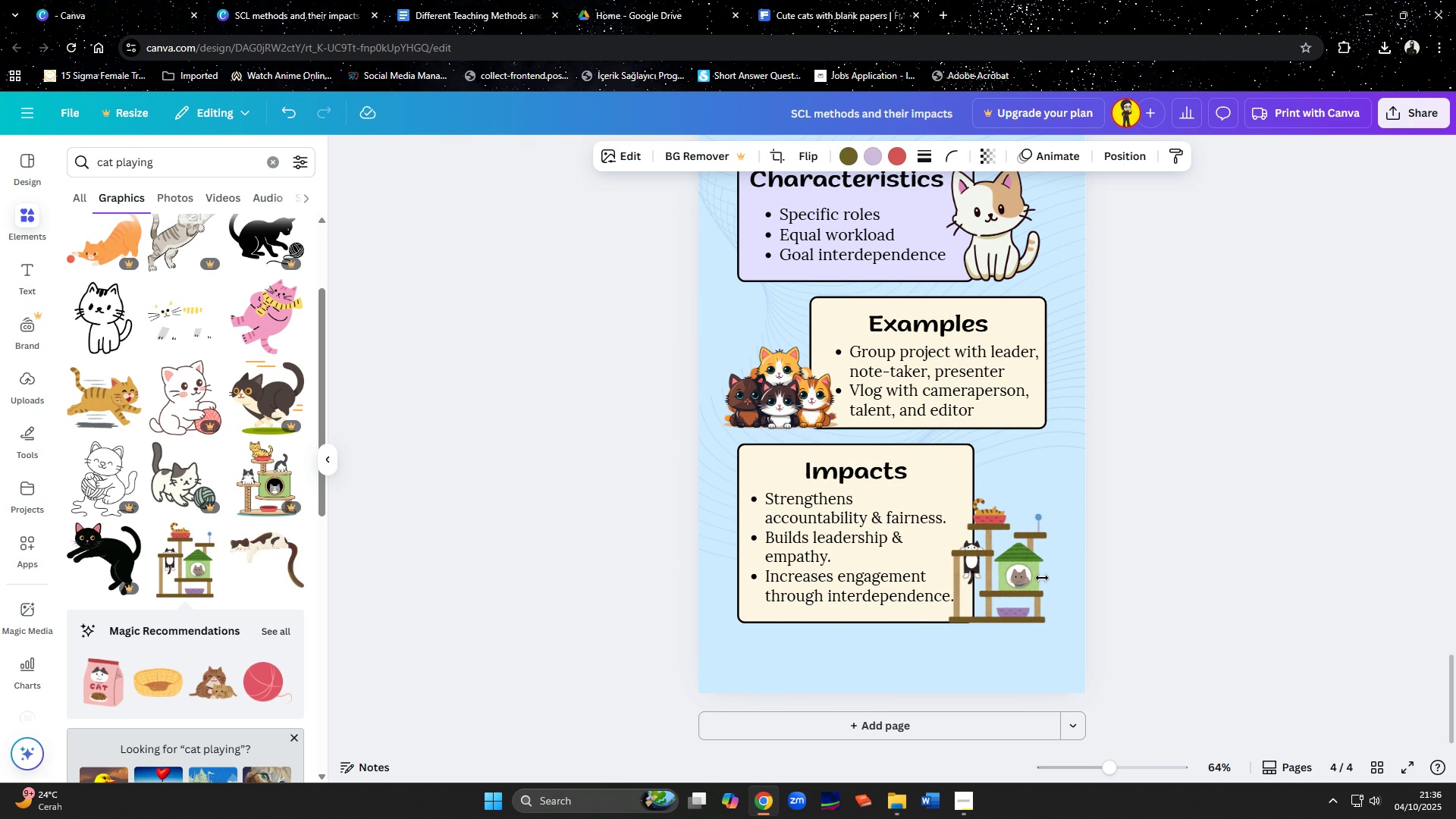 
key(ArrowRight)
 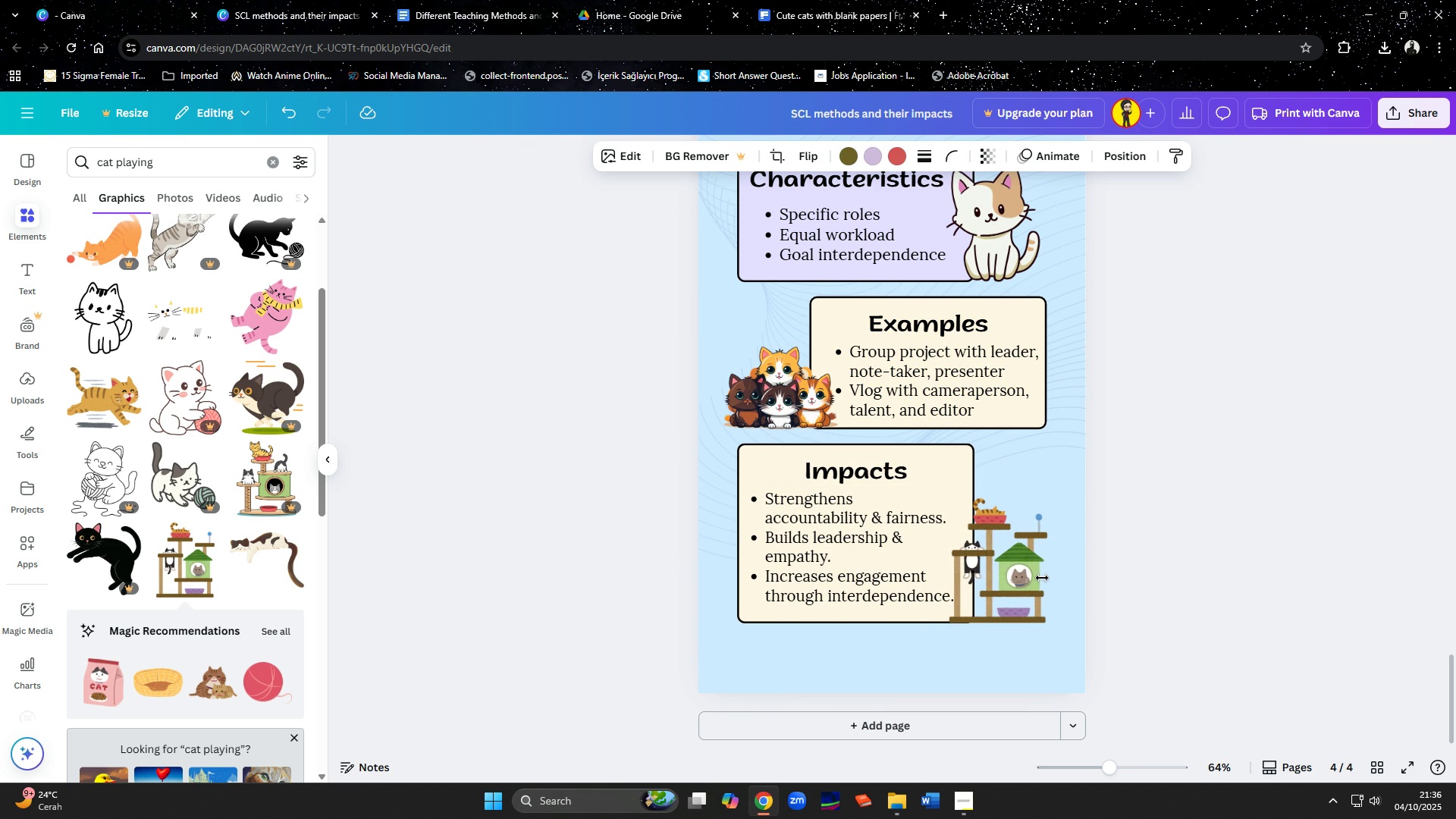 
key(ArrowRight)
 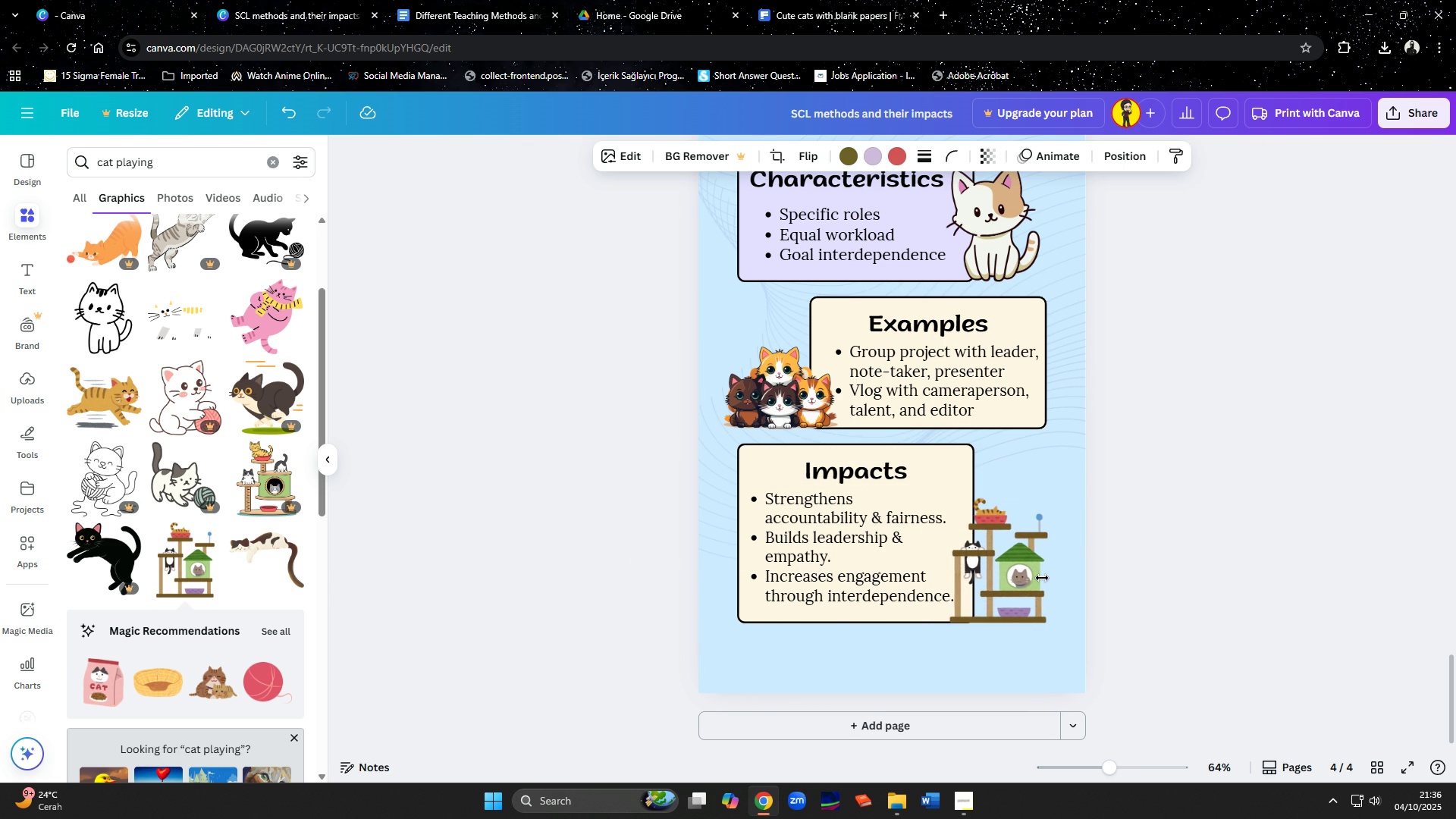 
key(ArrowRight)
 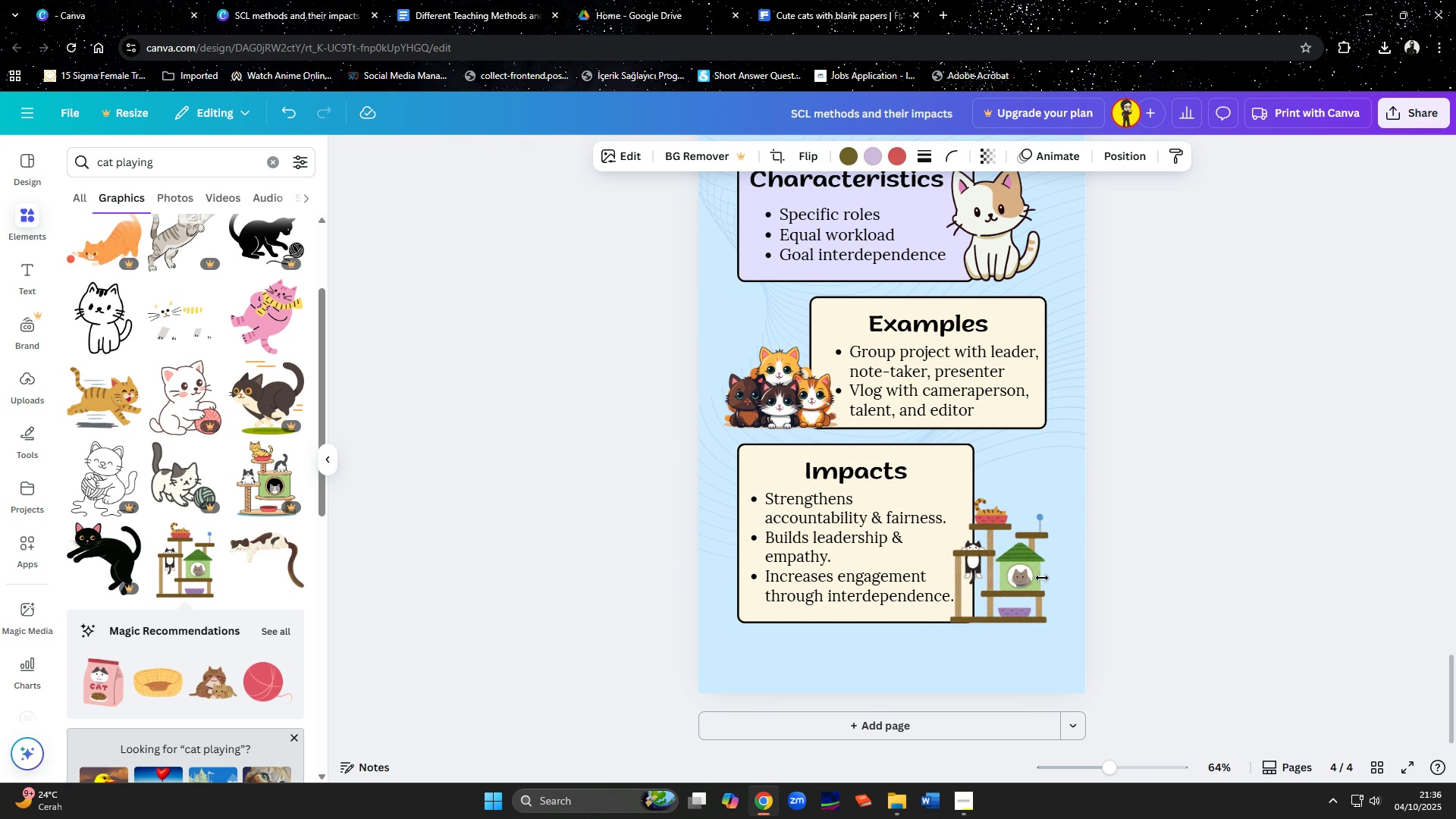 
key(ArrowRight)
 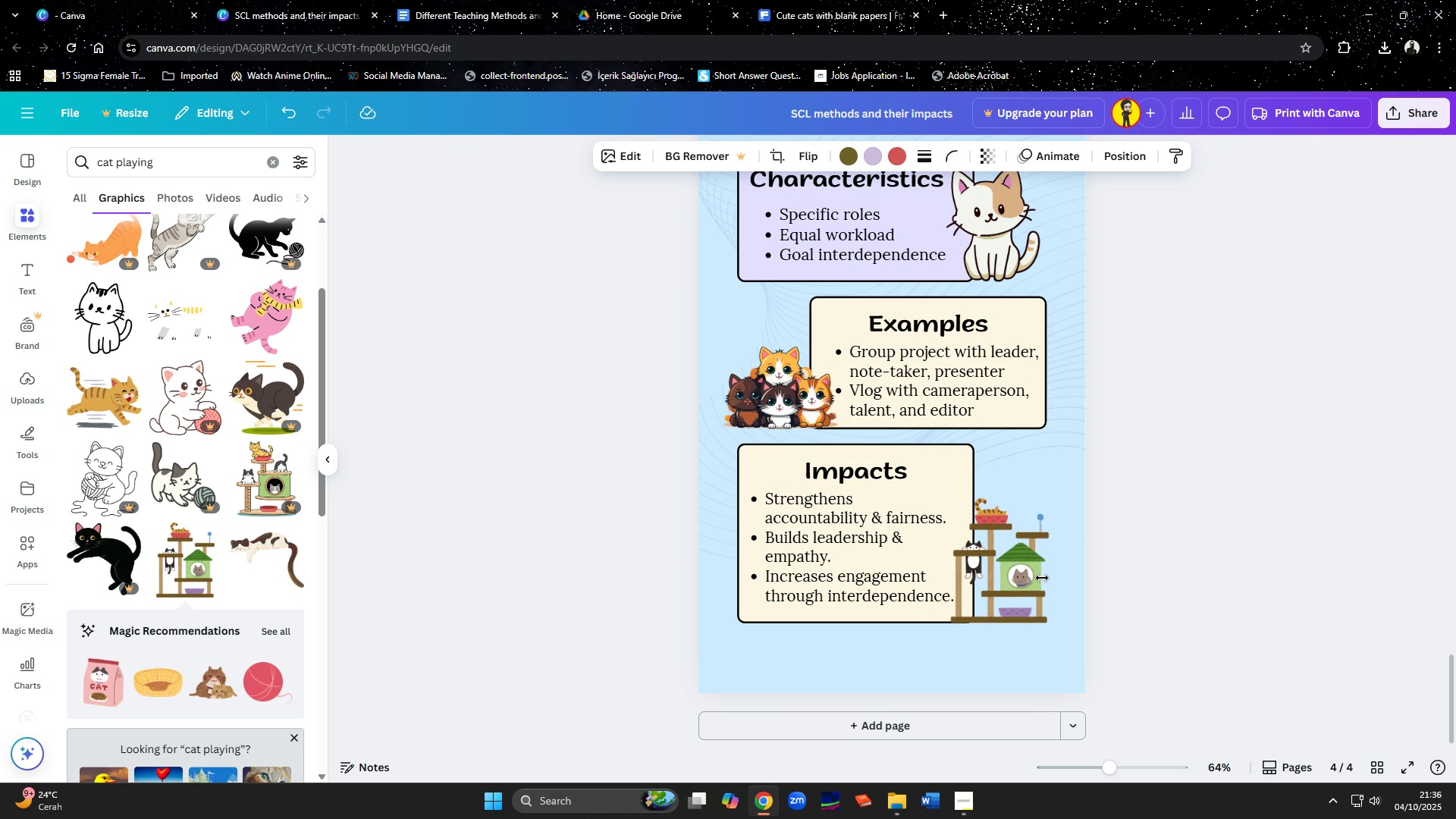 
key(ArrowRight)
 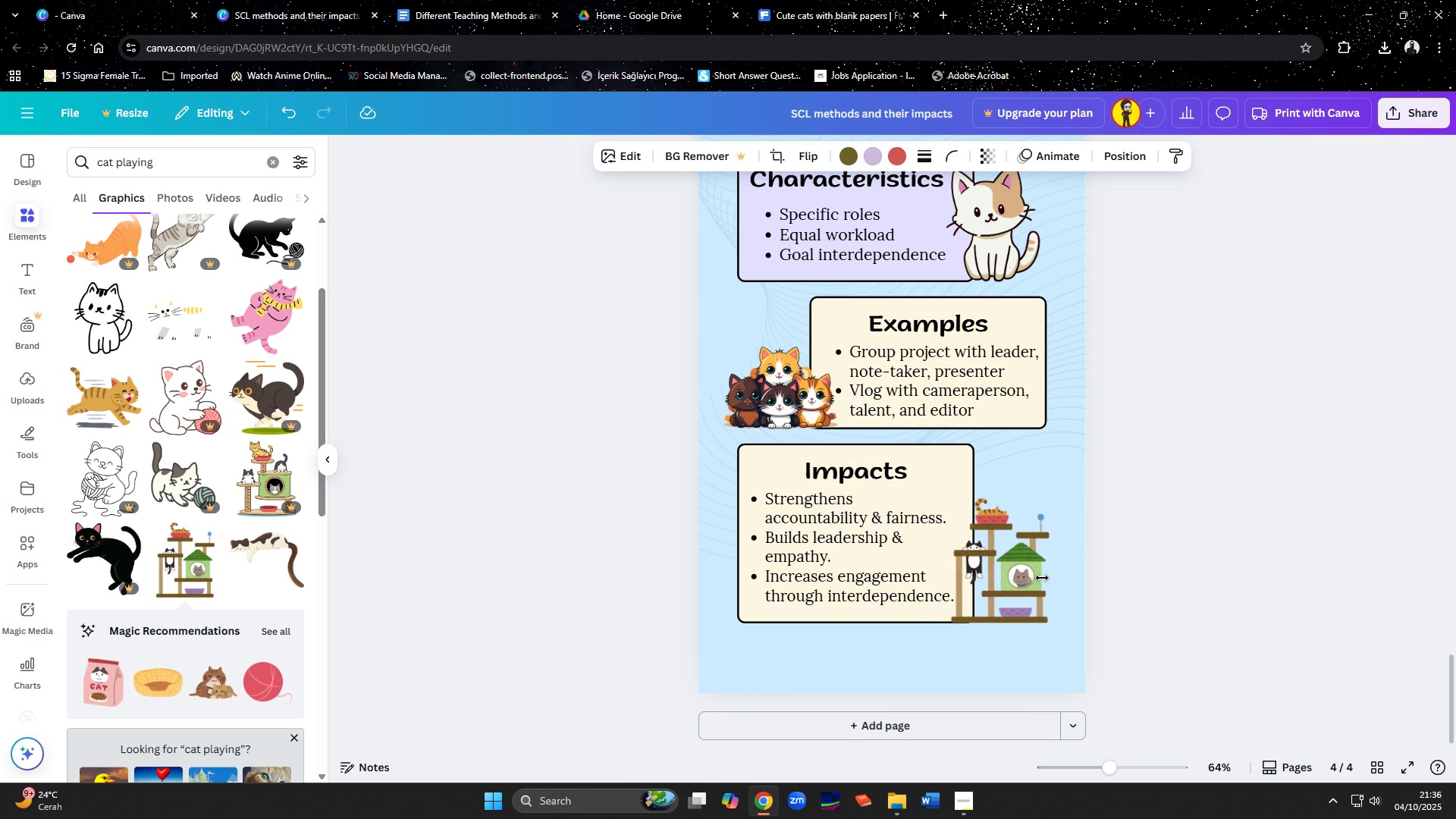 
key(ArrowRight)
 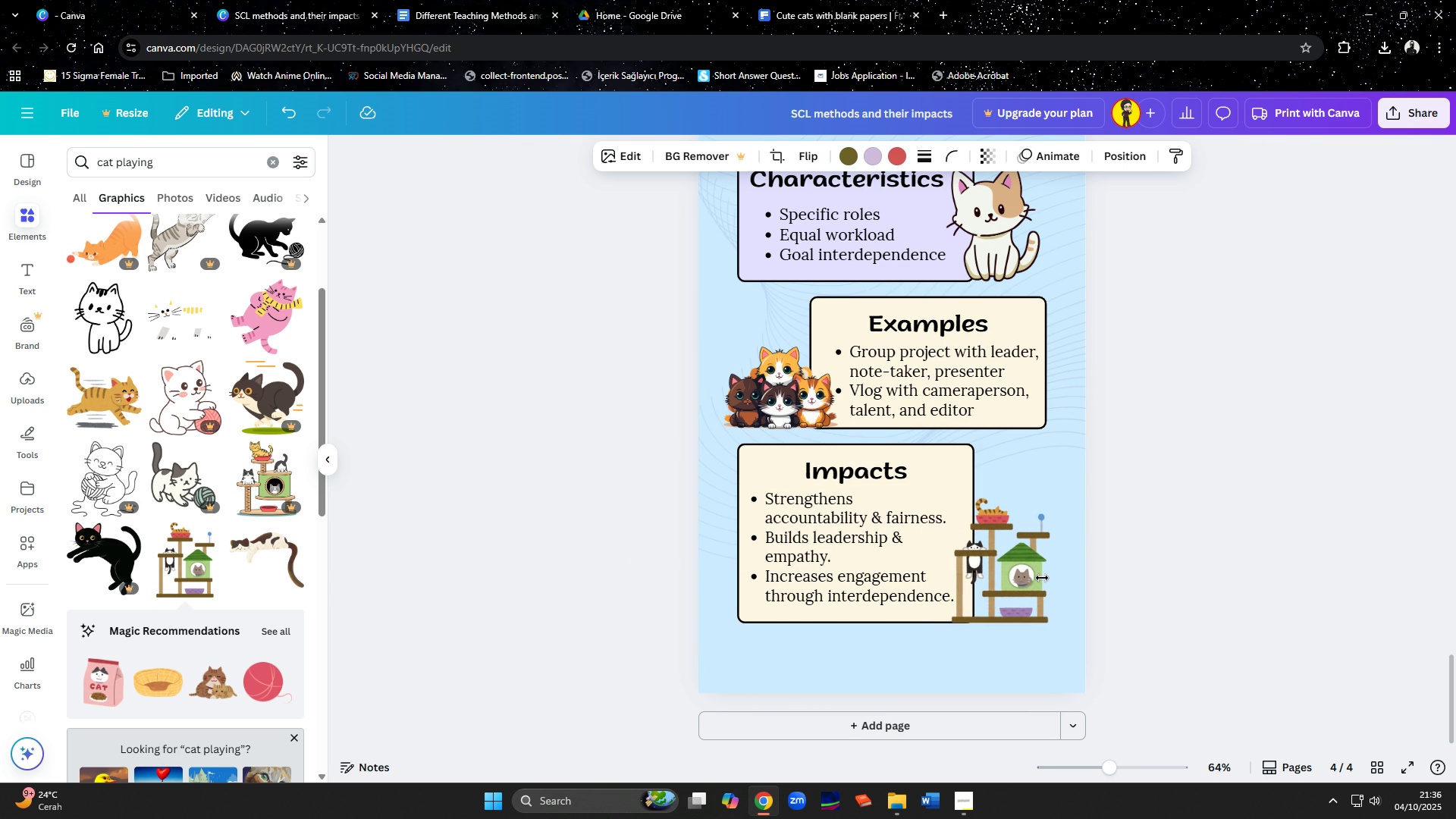 
key(ArrowRight)
 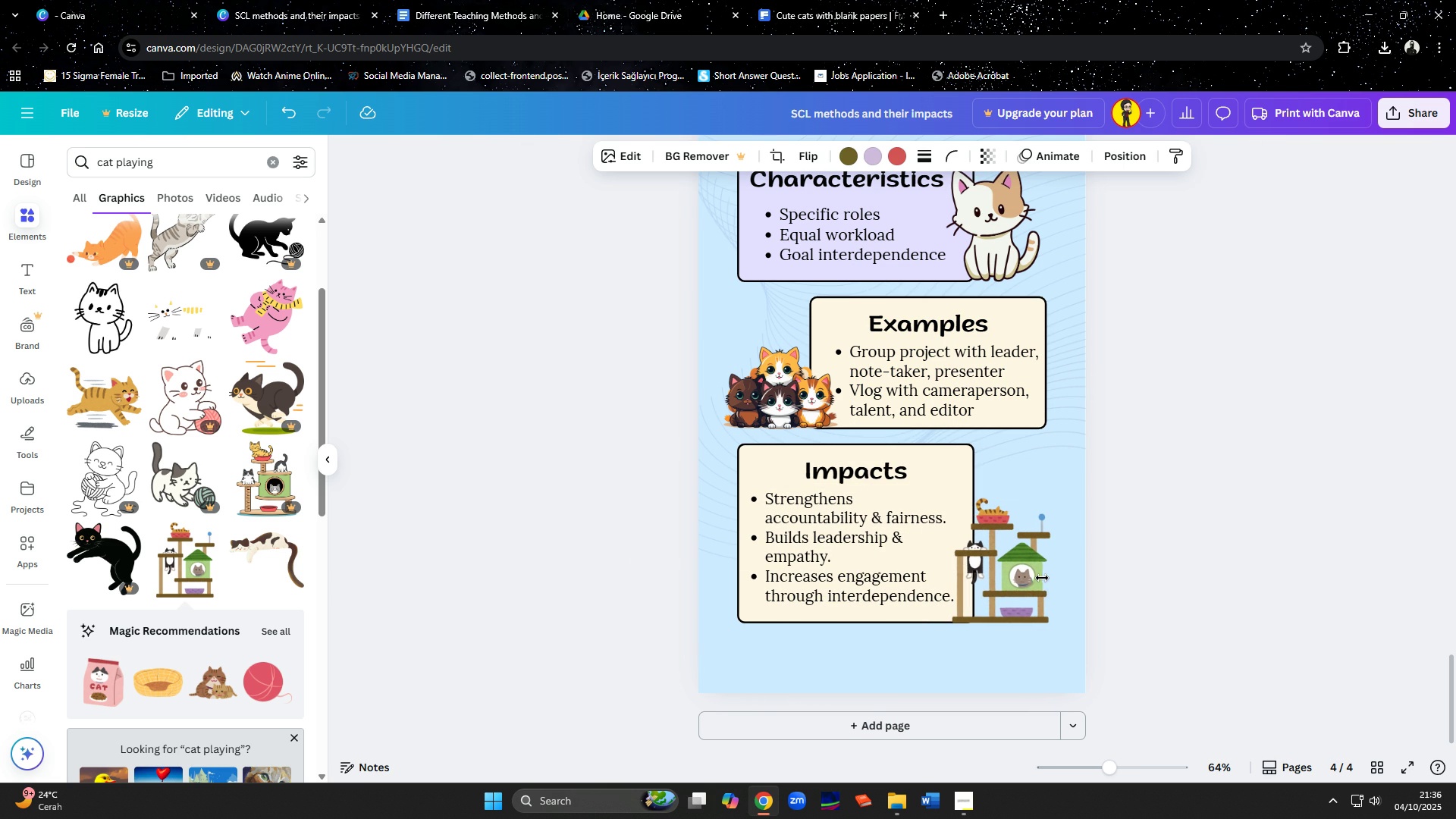 
key(ArrowRight)
 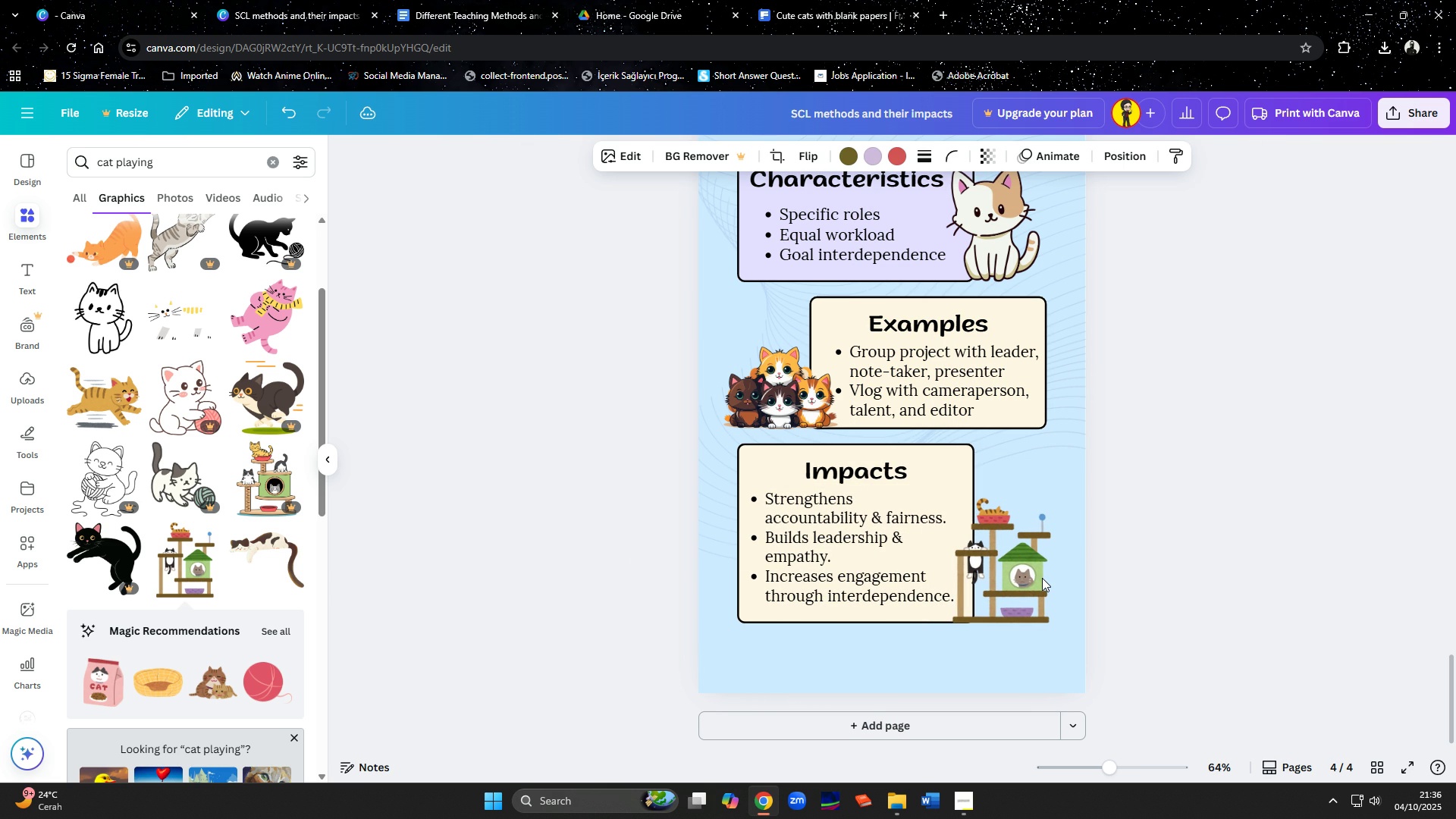 
key(ArrowRight)
 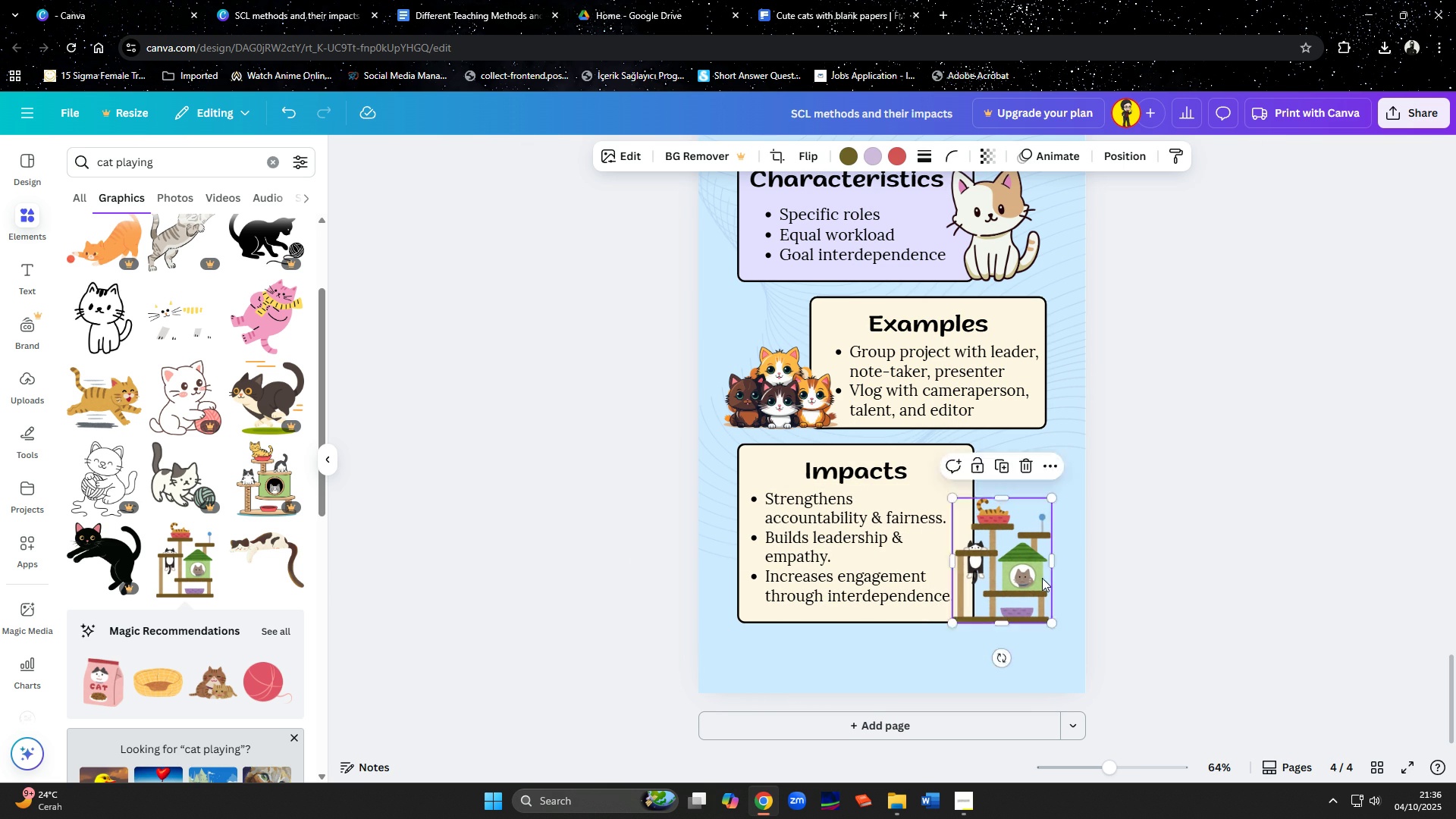 
key(ArrowRight)
 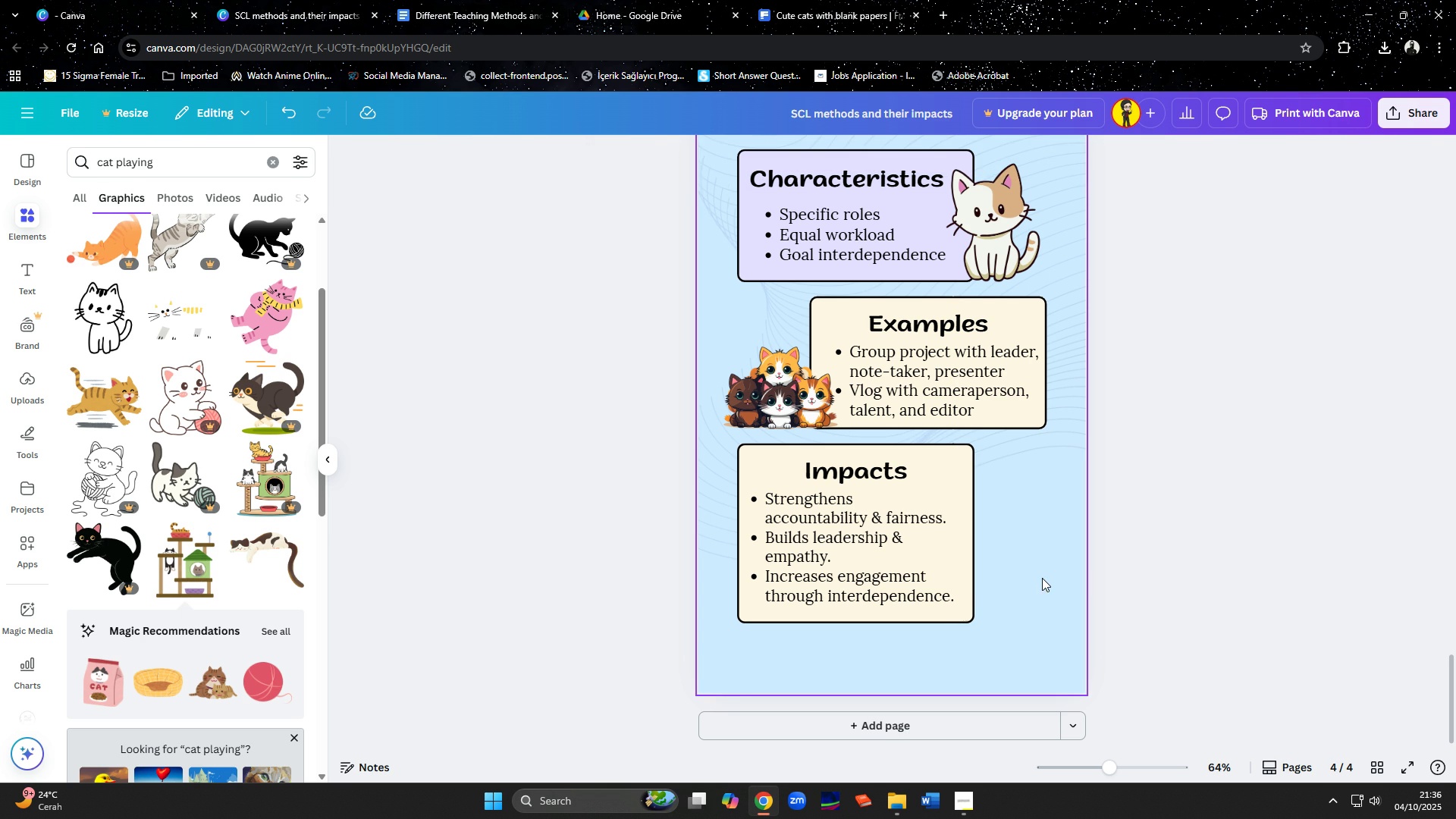 
key(Delete)
 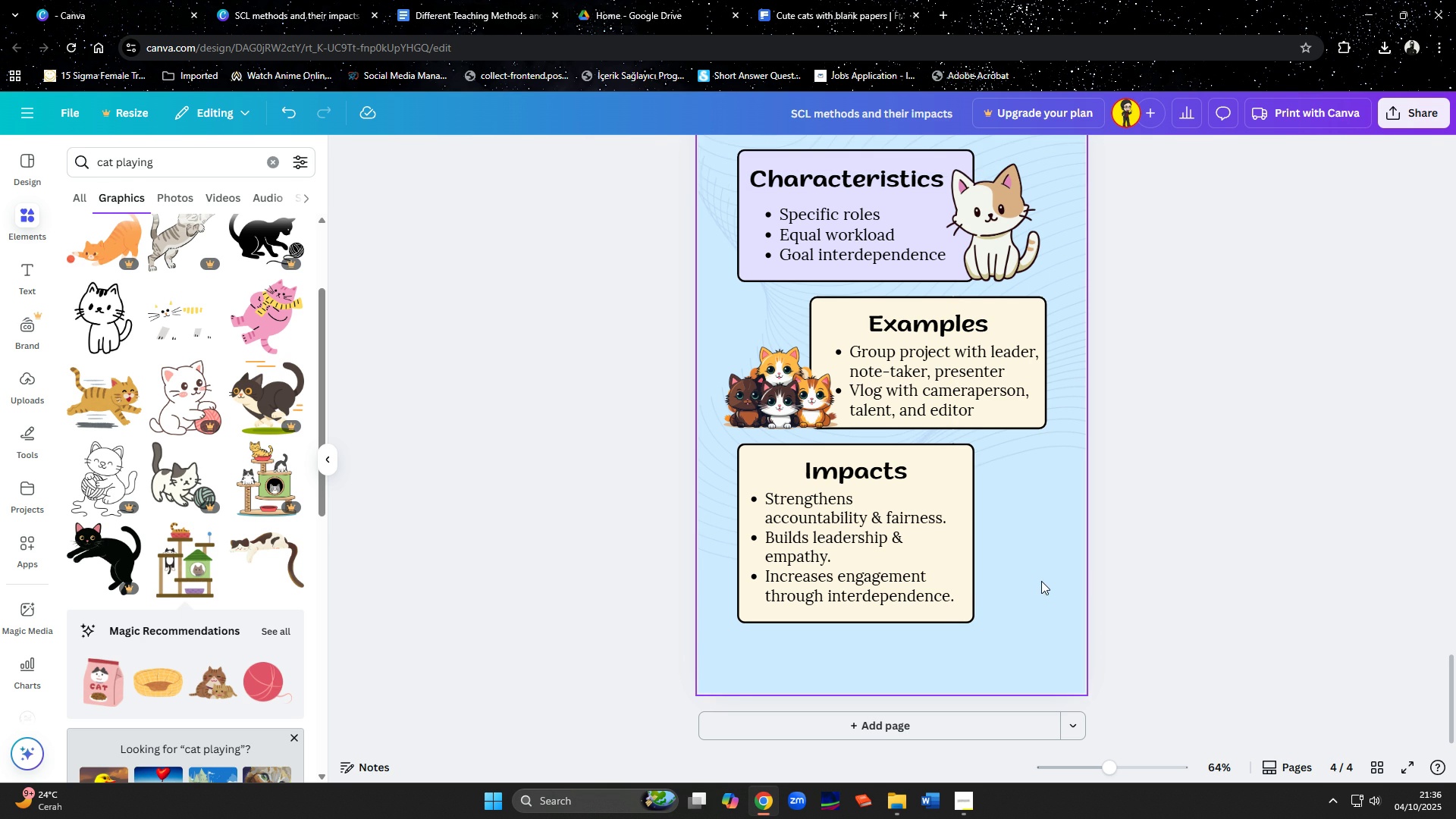 
left_click([1042, 578])
 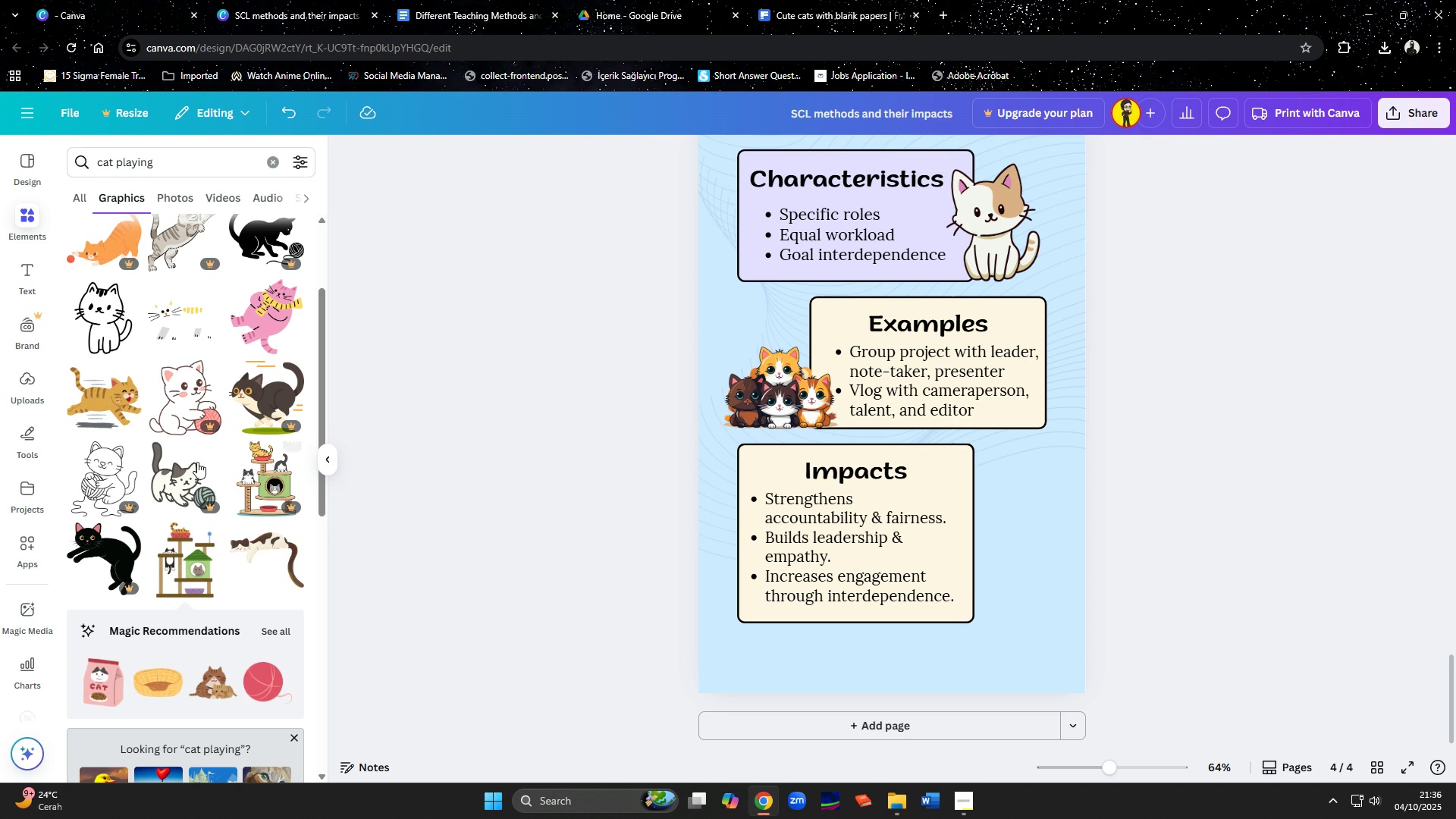 
scroll: coordinate [186, 363], scroll_direction: down, amount: 15.0
 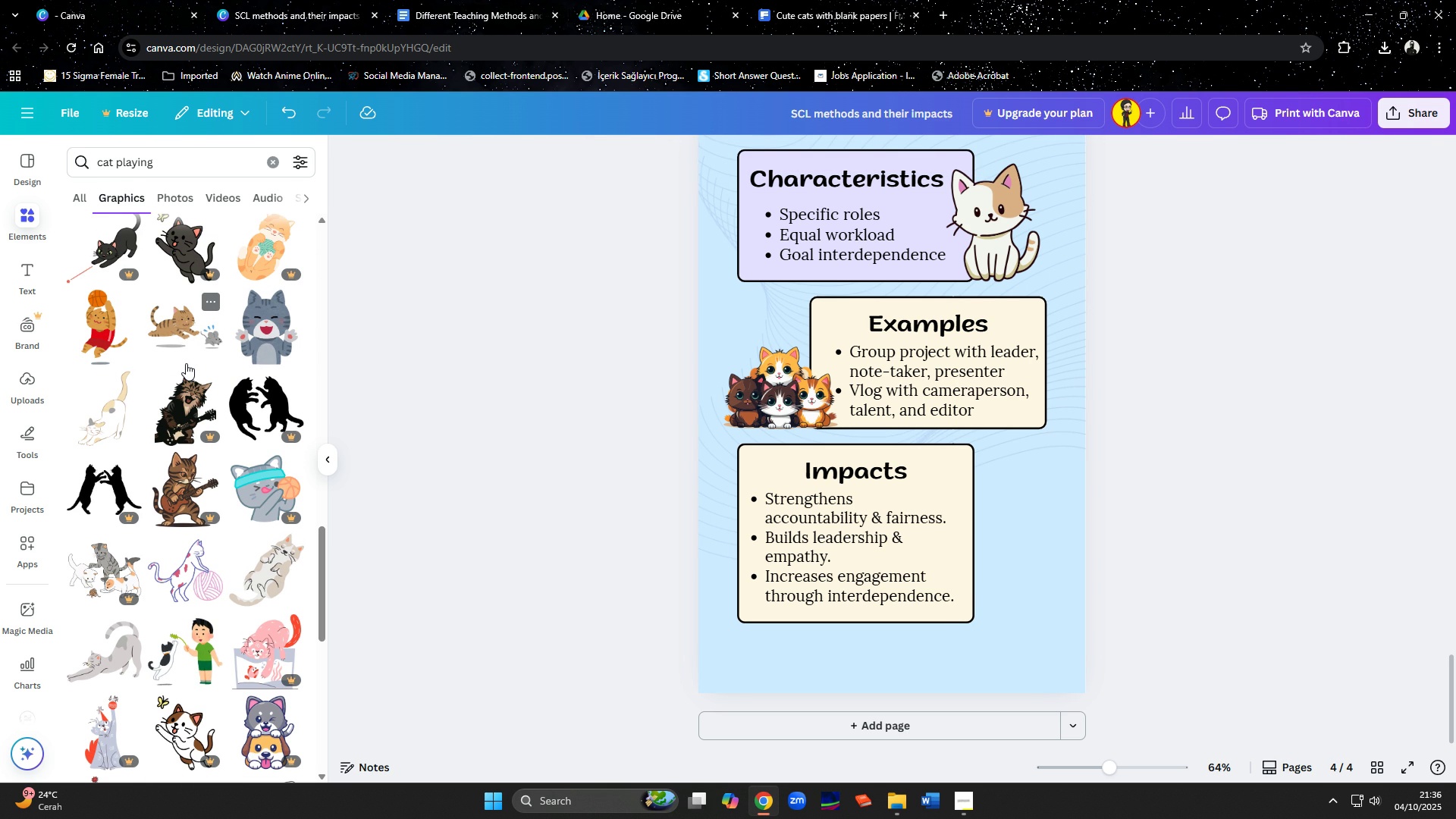 
wait(5.02)
 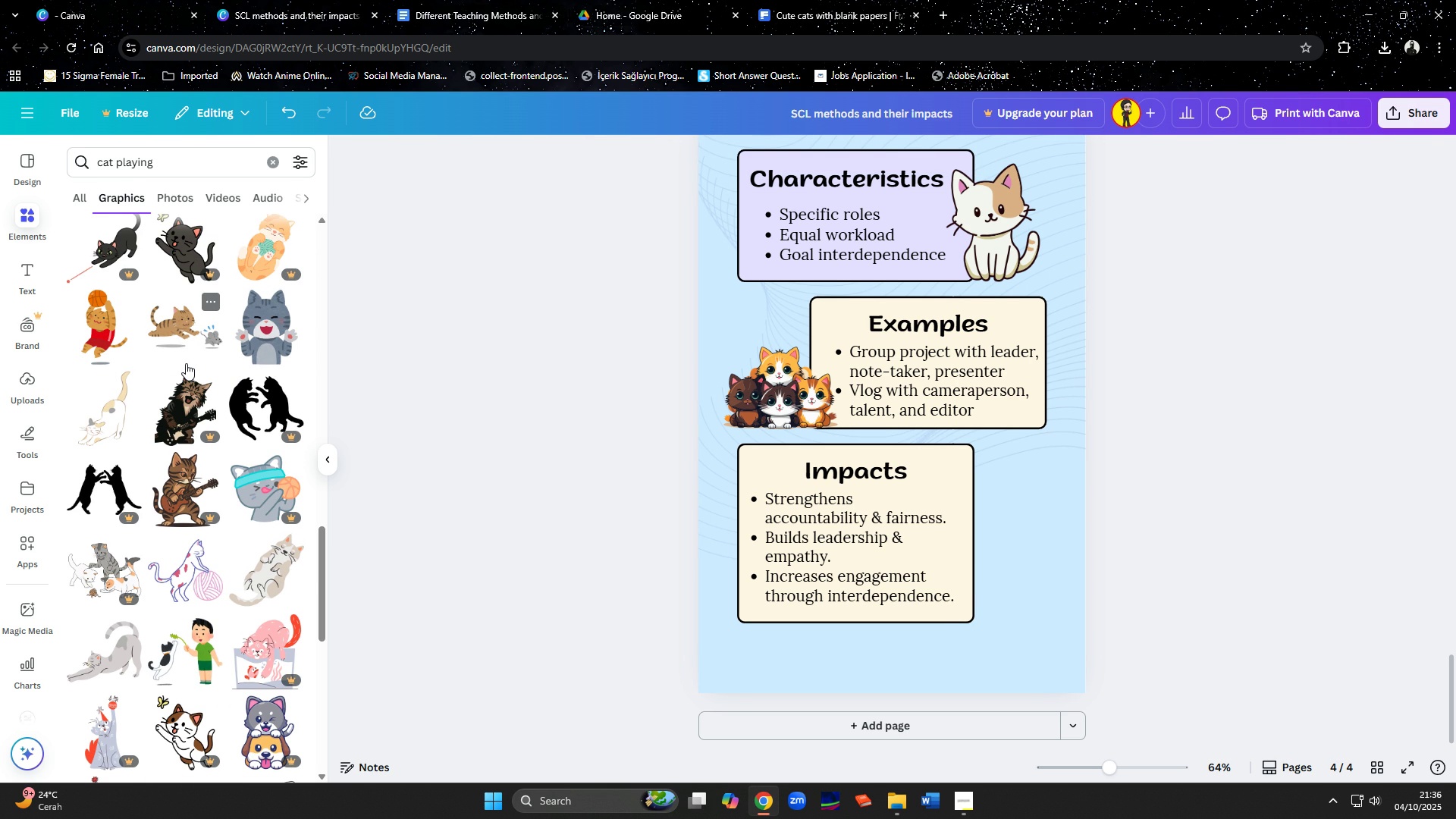 
scroll: coordinate [134, 427], scroll_direction: down, amount: 11.0
 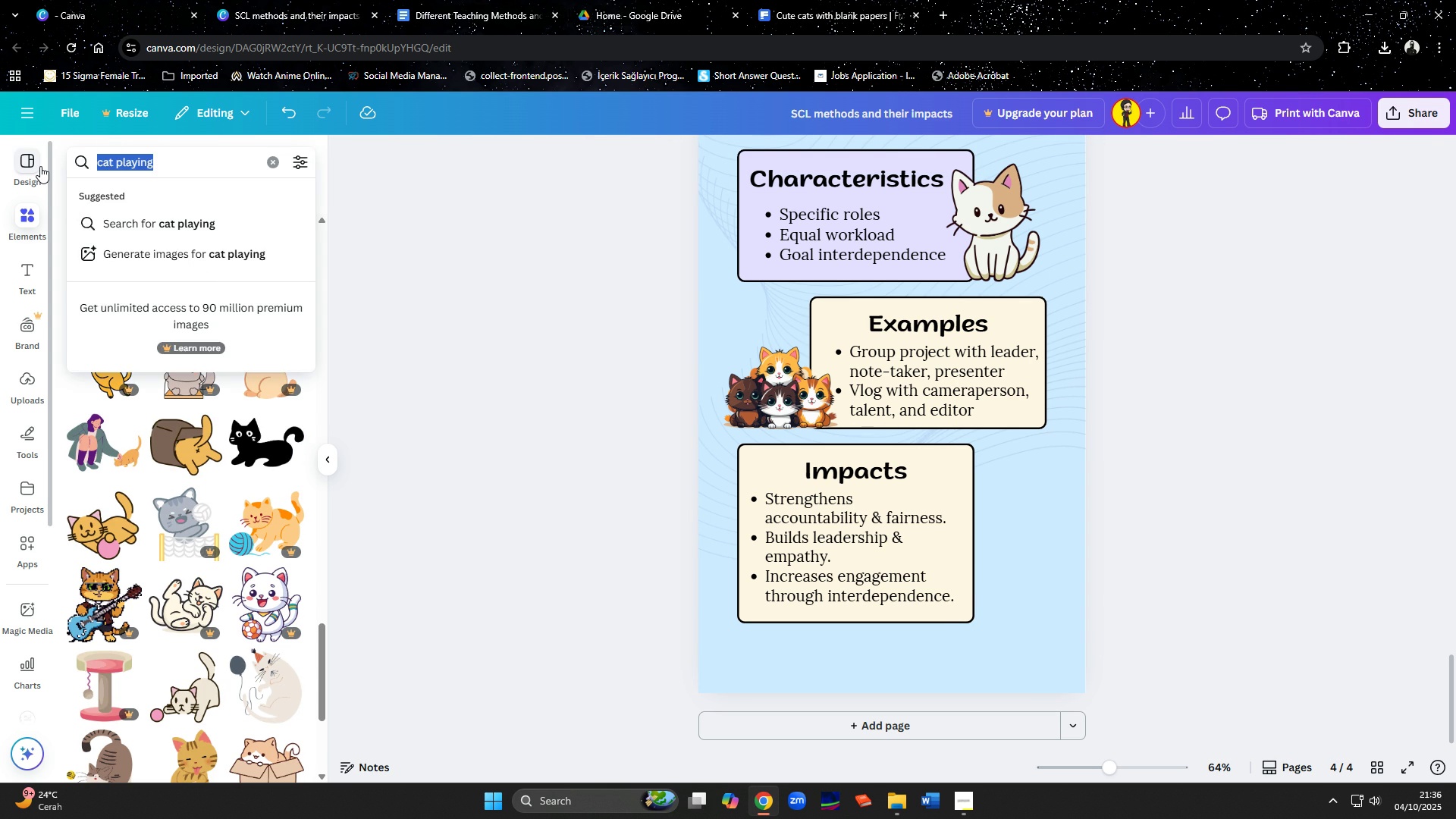 
type(coool)
key(Backspace)
key(Backspace)
type(l cat)
 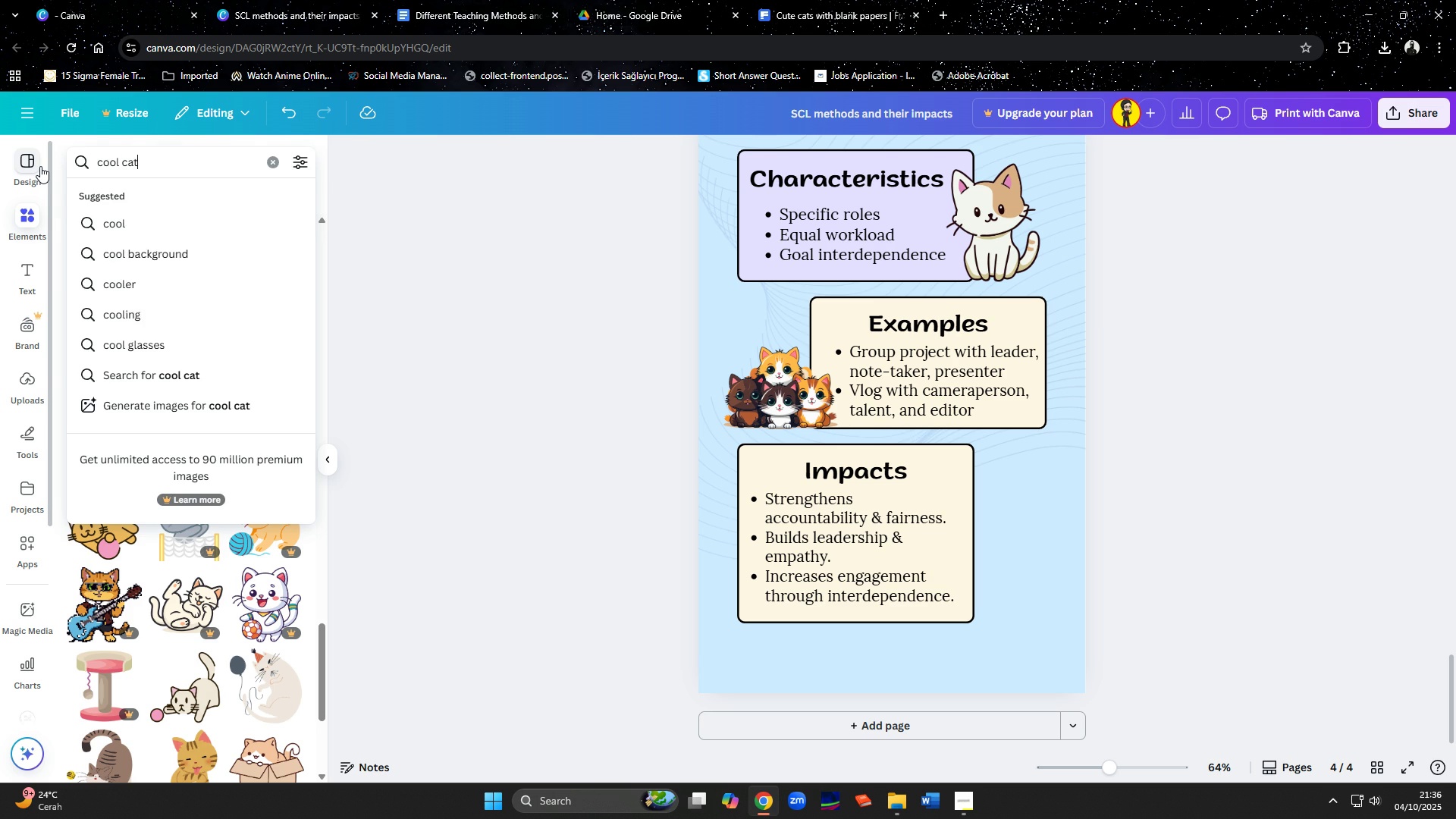 
key(Enter)
 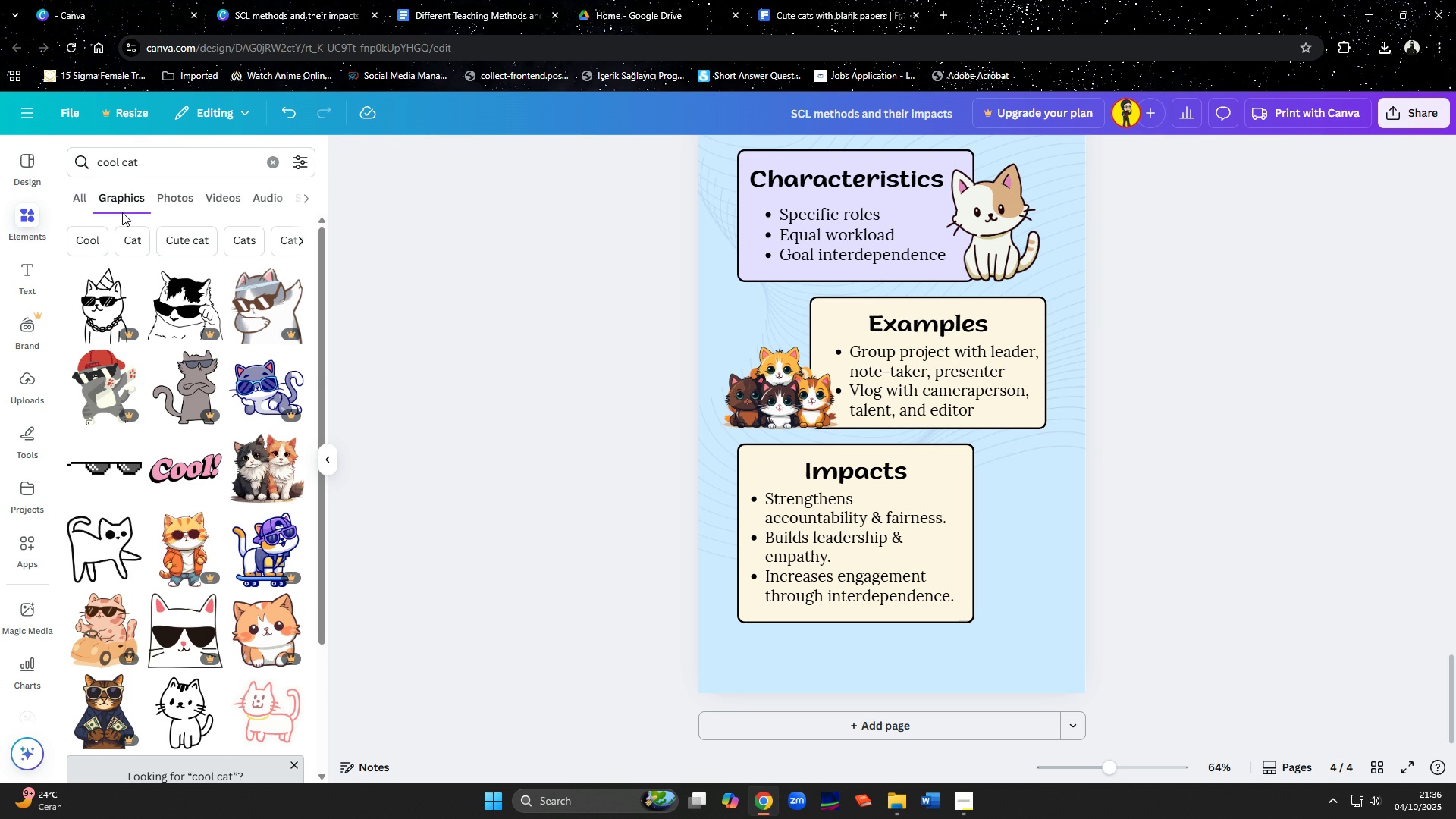 
wait(10.07)
 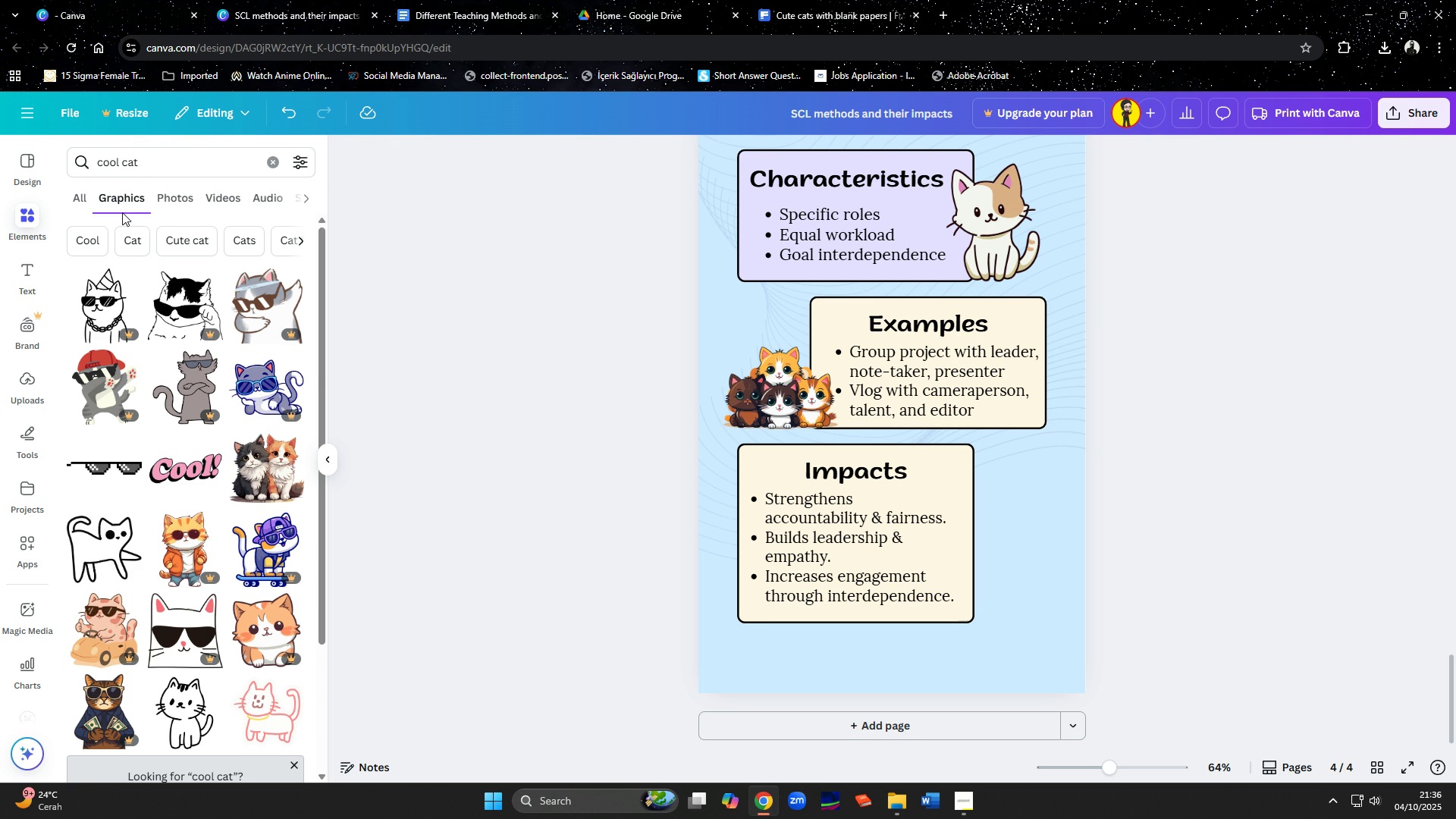 
scroll: coordinate [234, 479], scroll_direction: down, amount: 14.0
 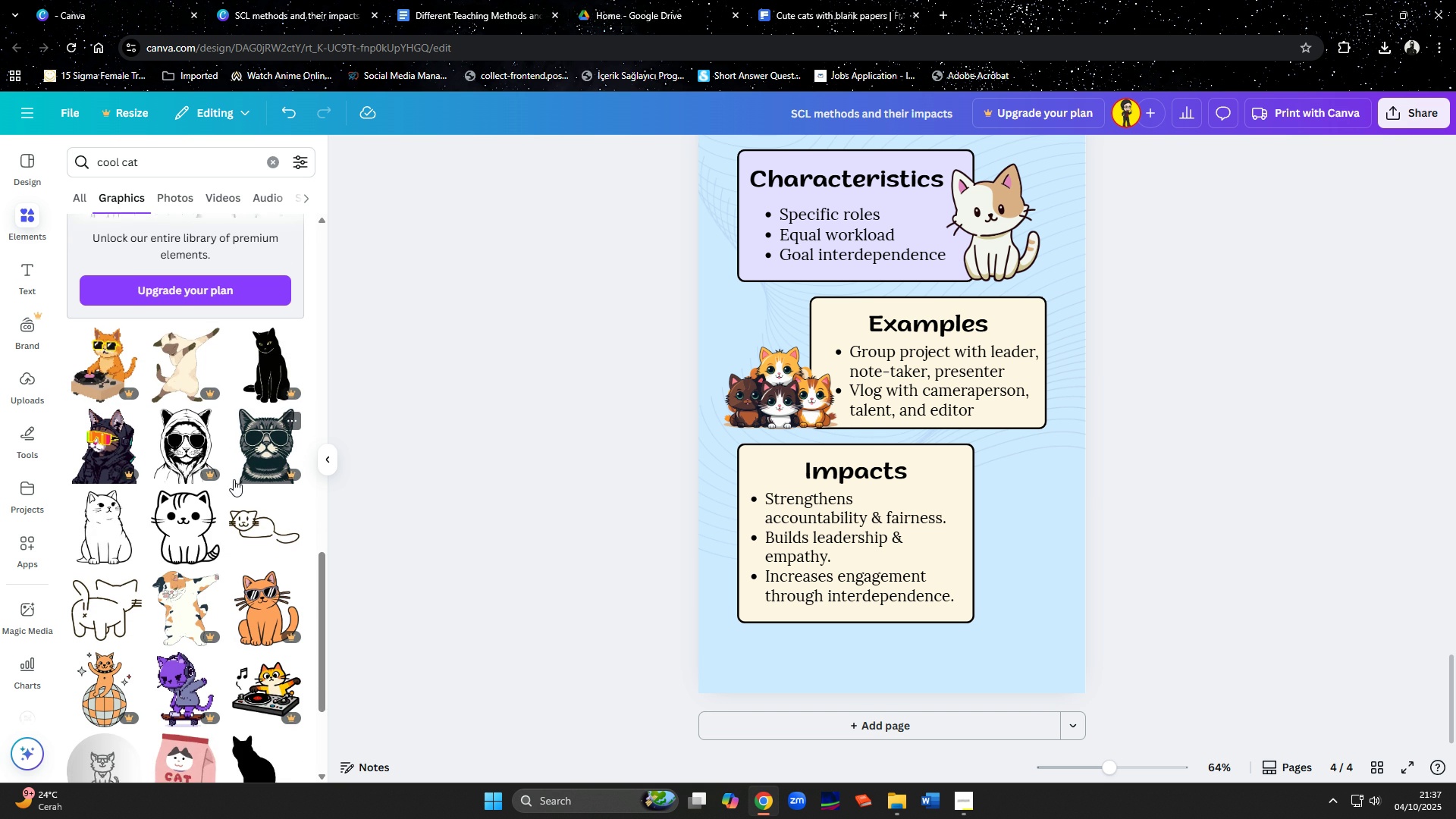 
scroll: coordinate [170, 509], scroll_direction: down, amount: 12.0
 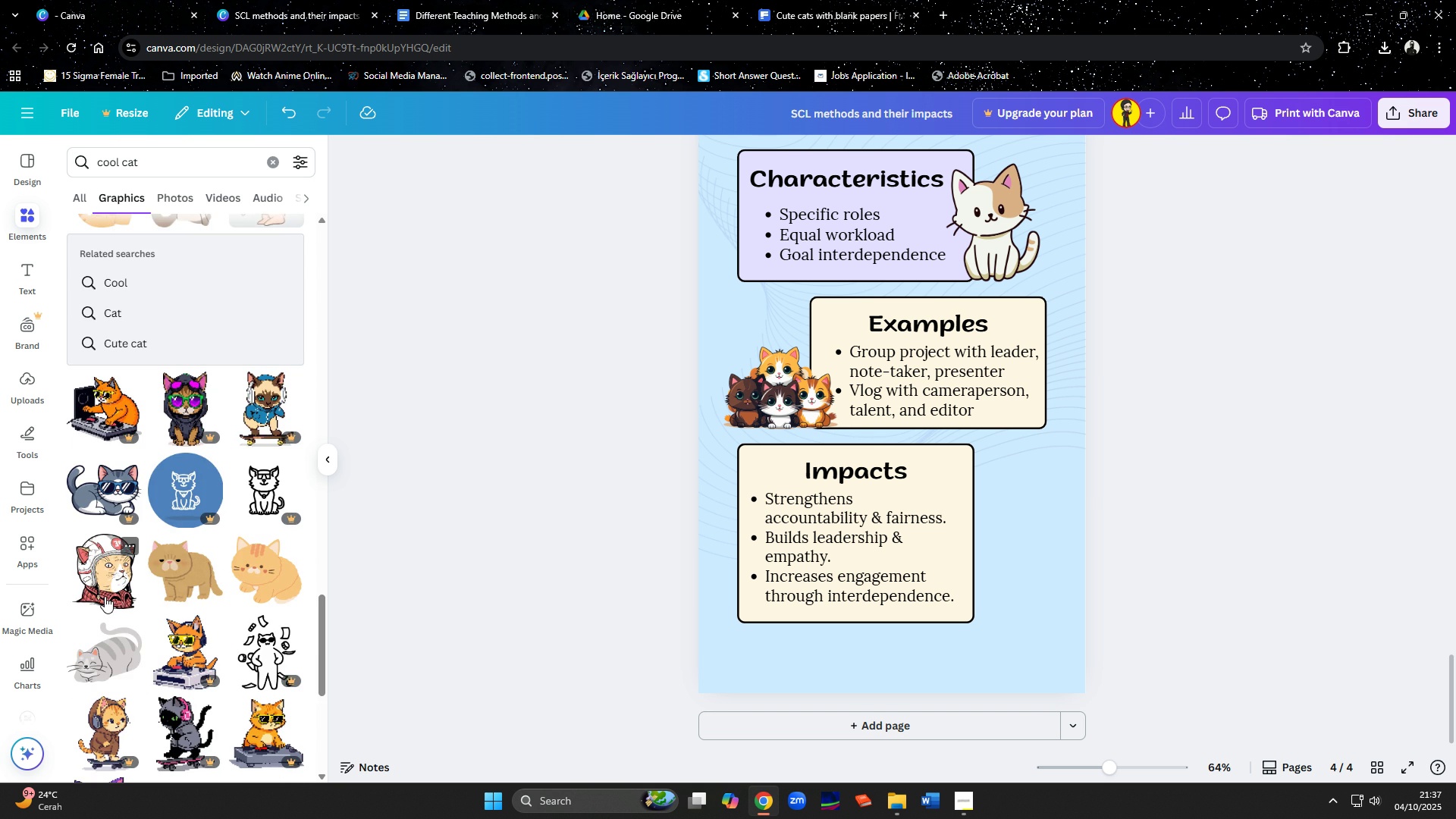 
left_click([105, 594])
 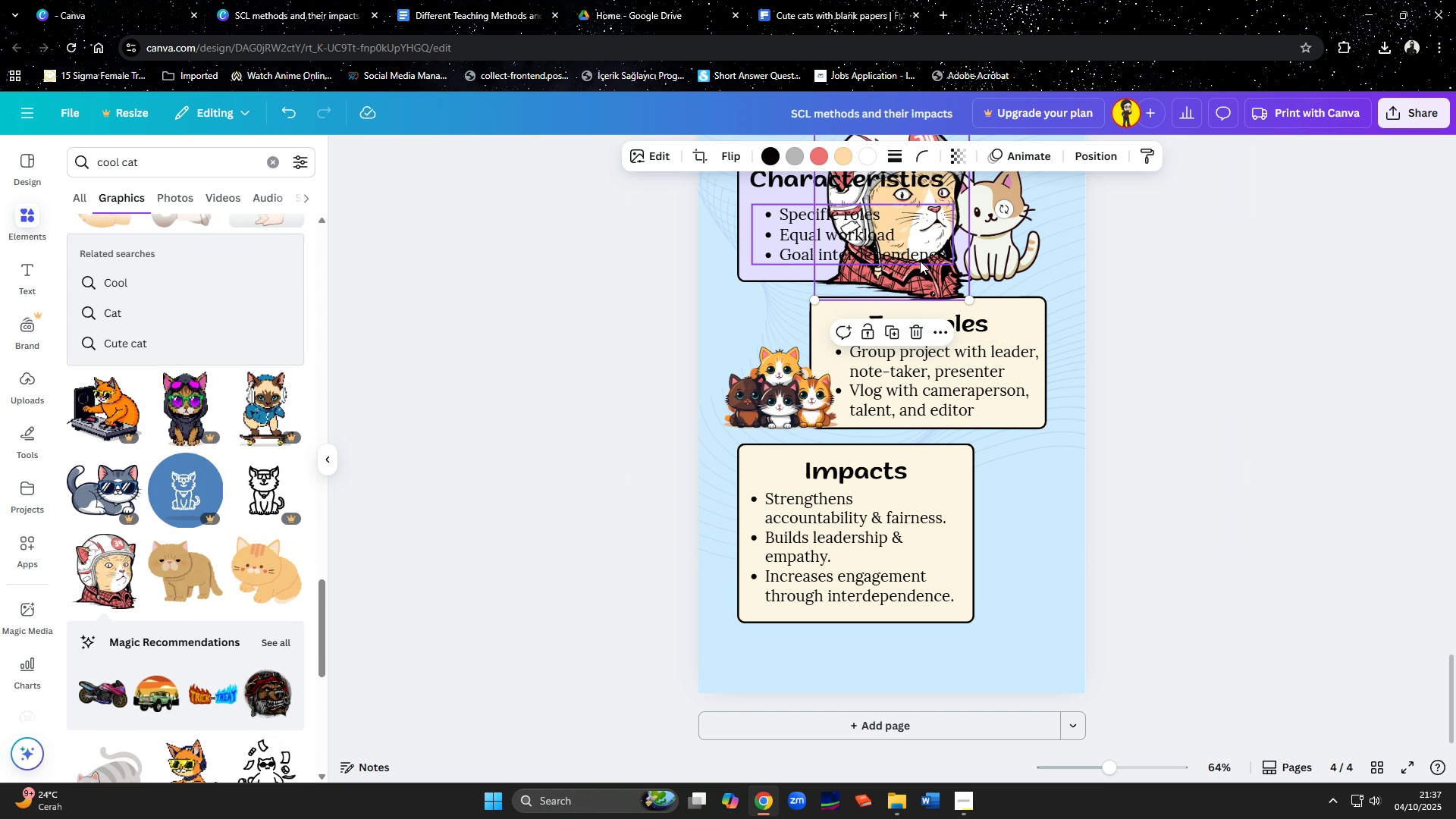 
left_click([920, 261])
 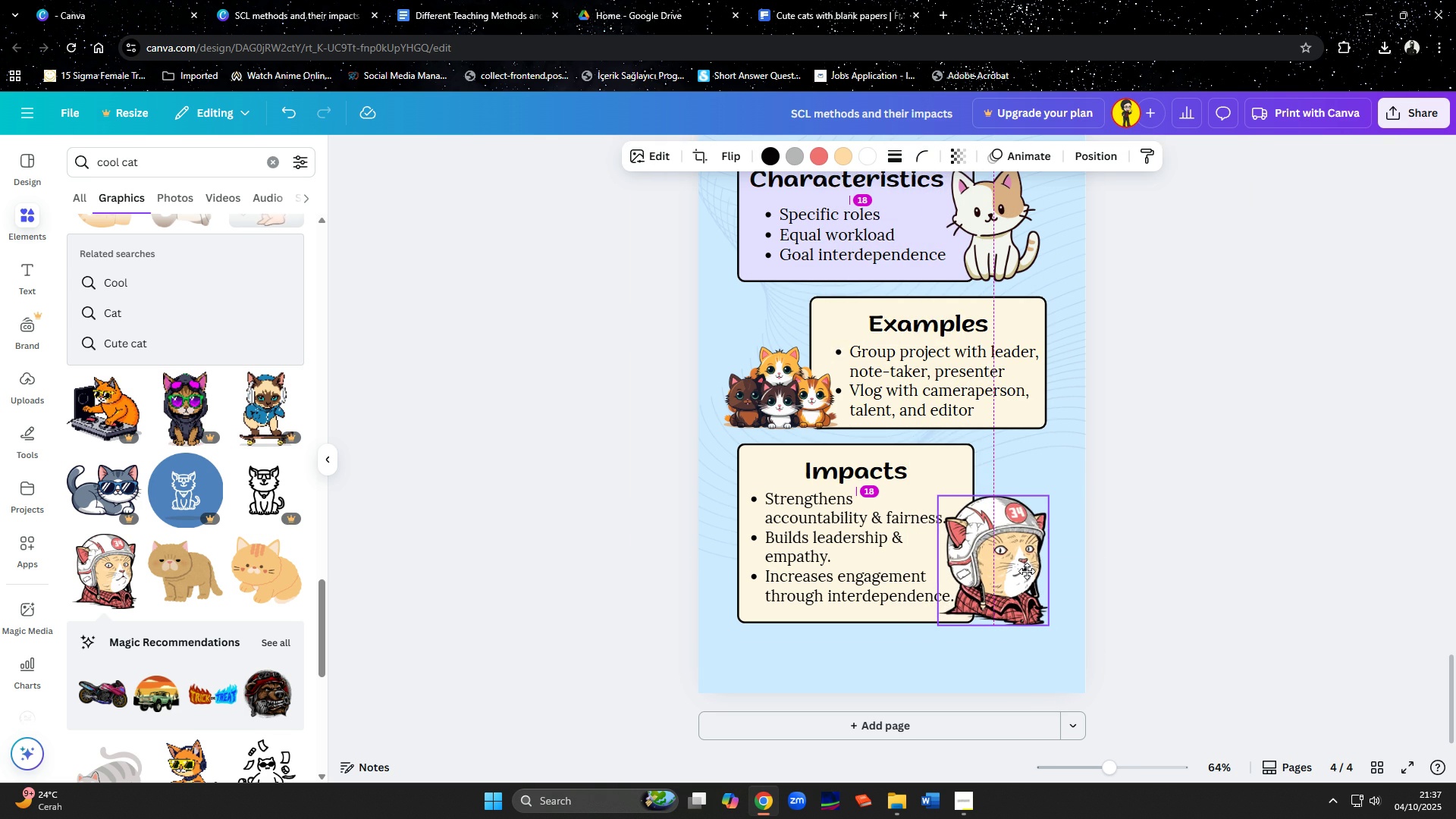 
wait(10.78)
 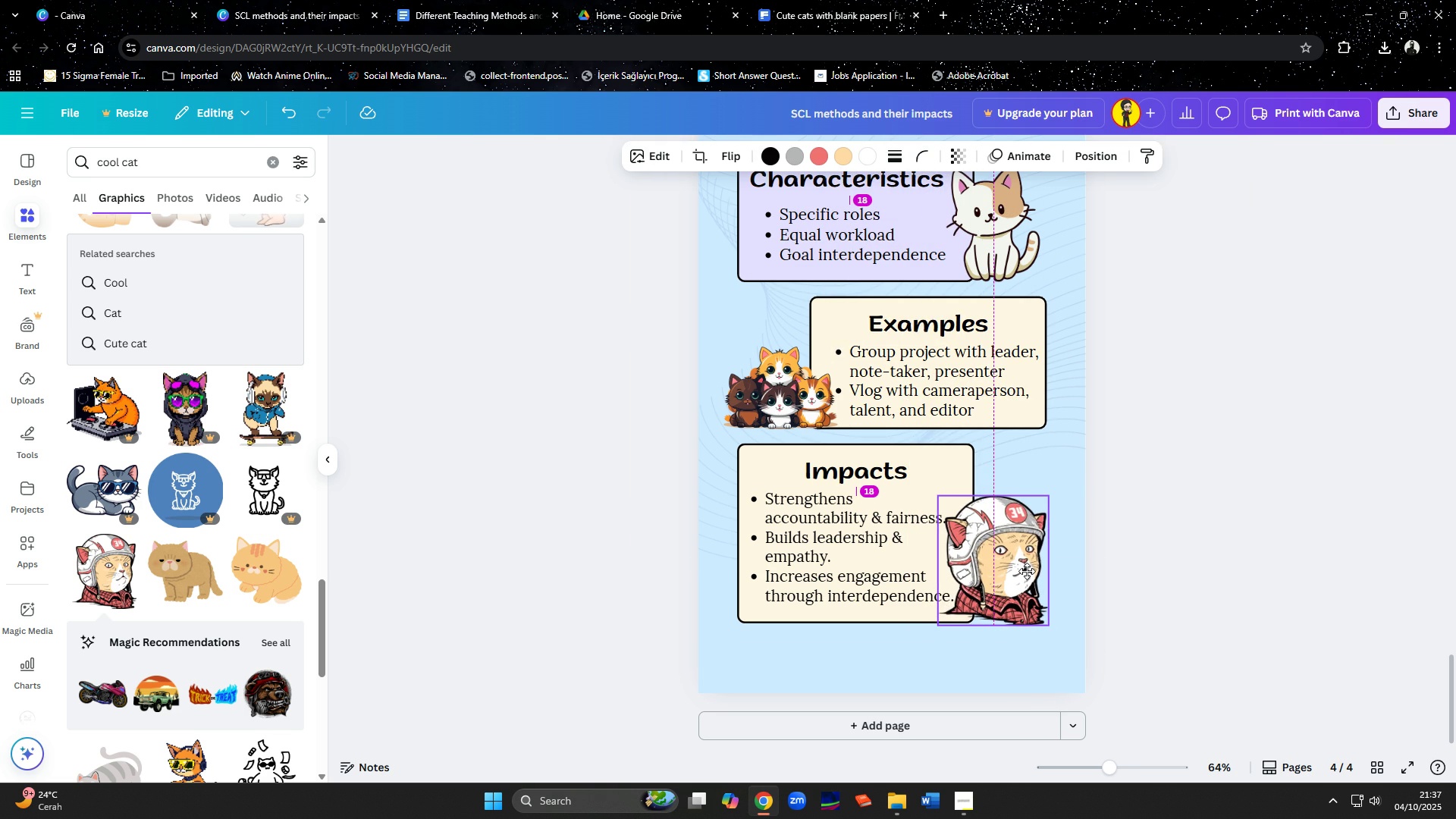 
left_click([1150, 607])
 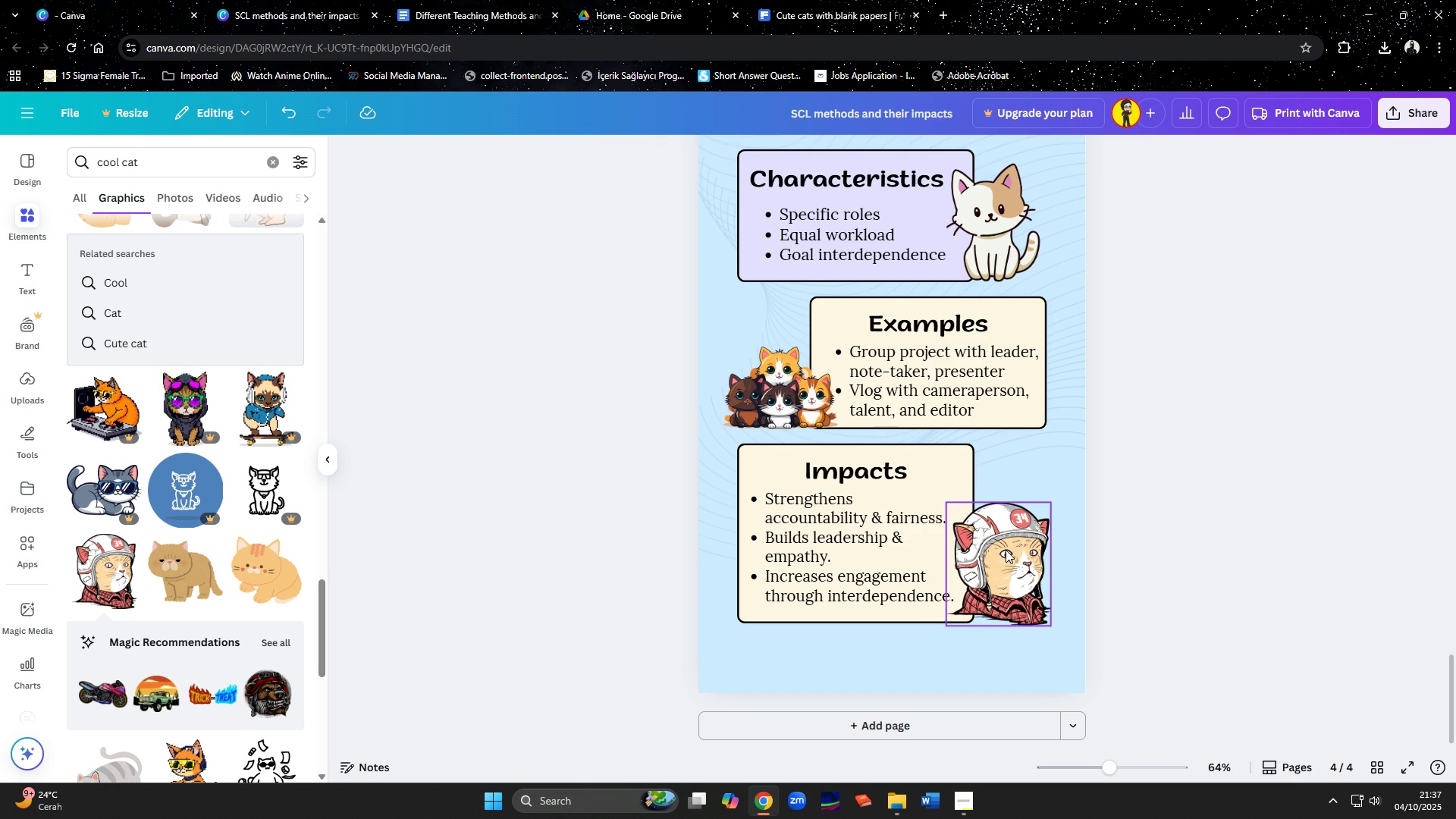 
left_click([1005, 550])
 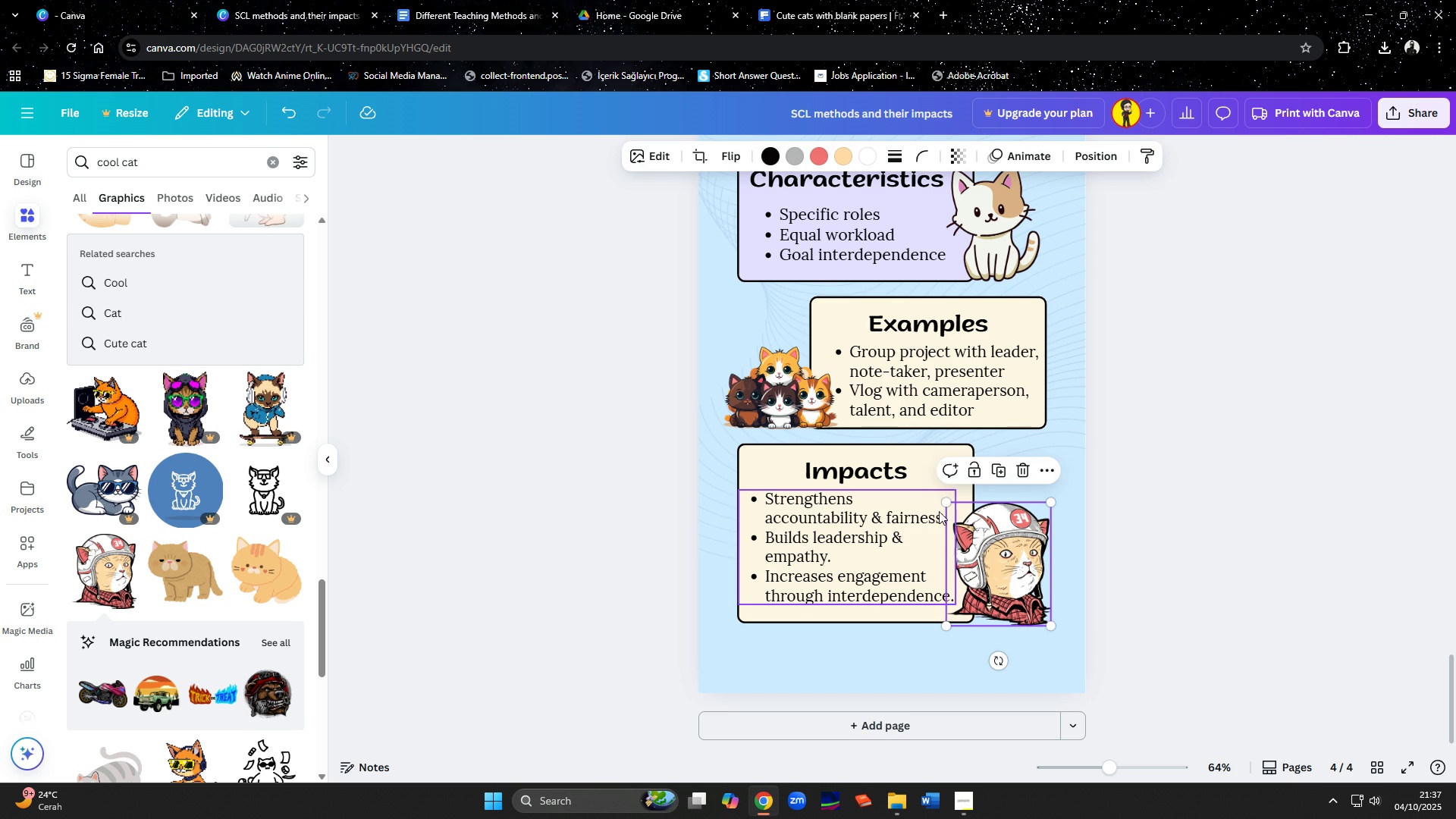 
mouse_move([958, 507])
 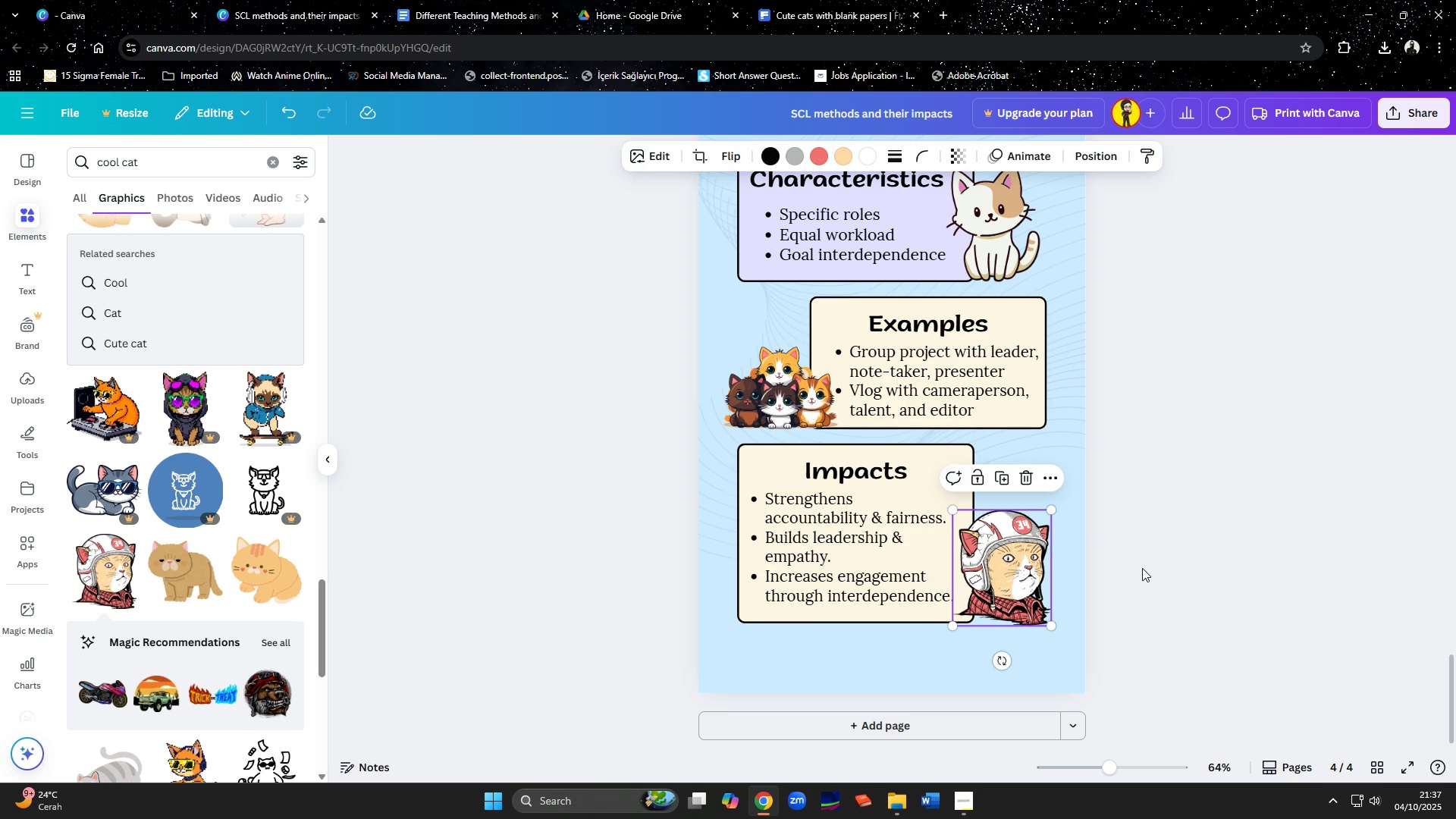 
left_click([1142, 568])
 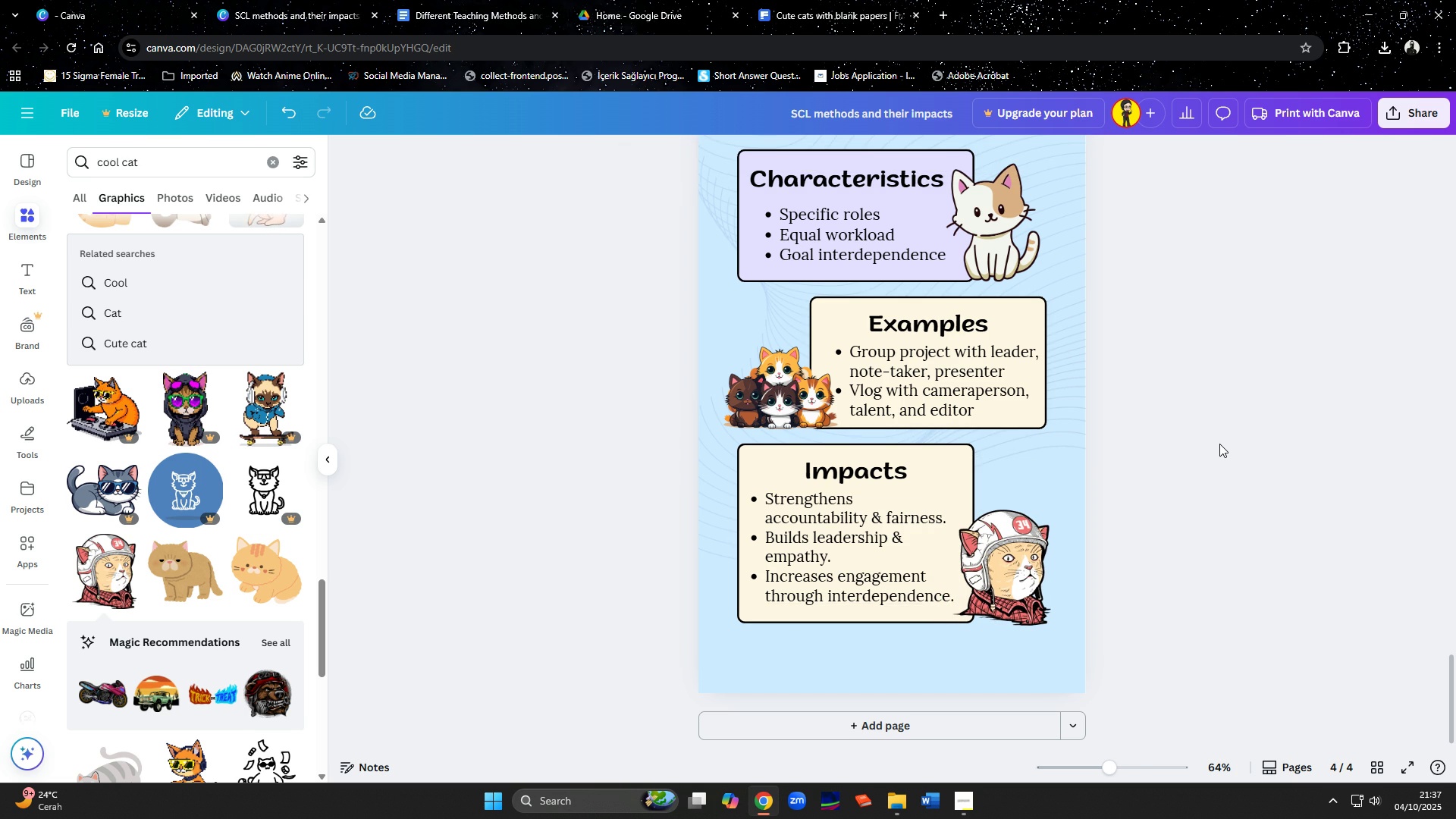 
wait(6.5)
 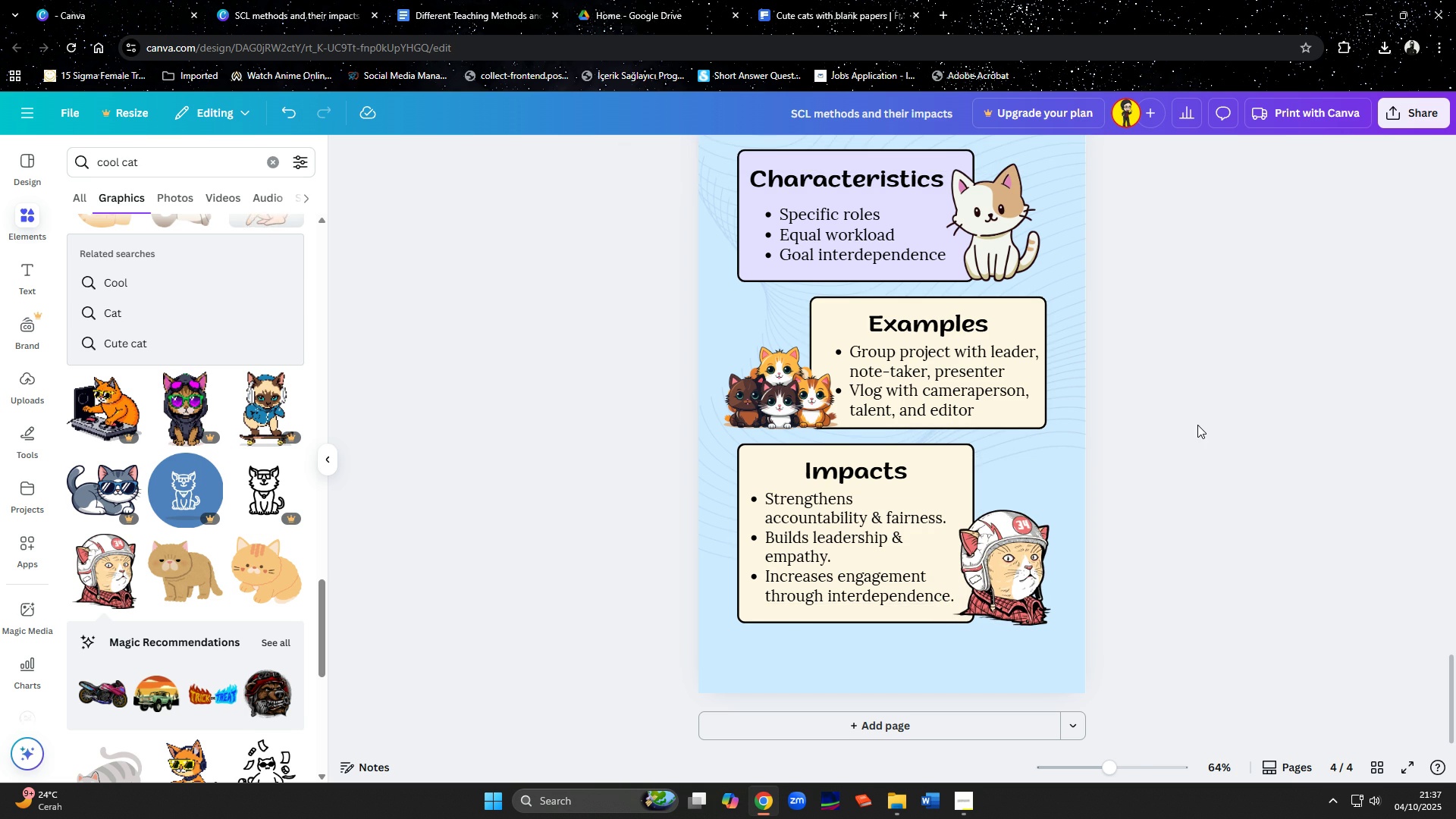 
left_click([1012, 582])
 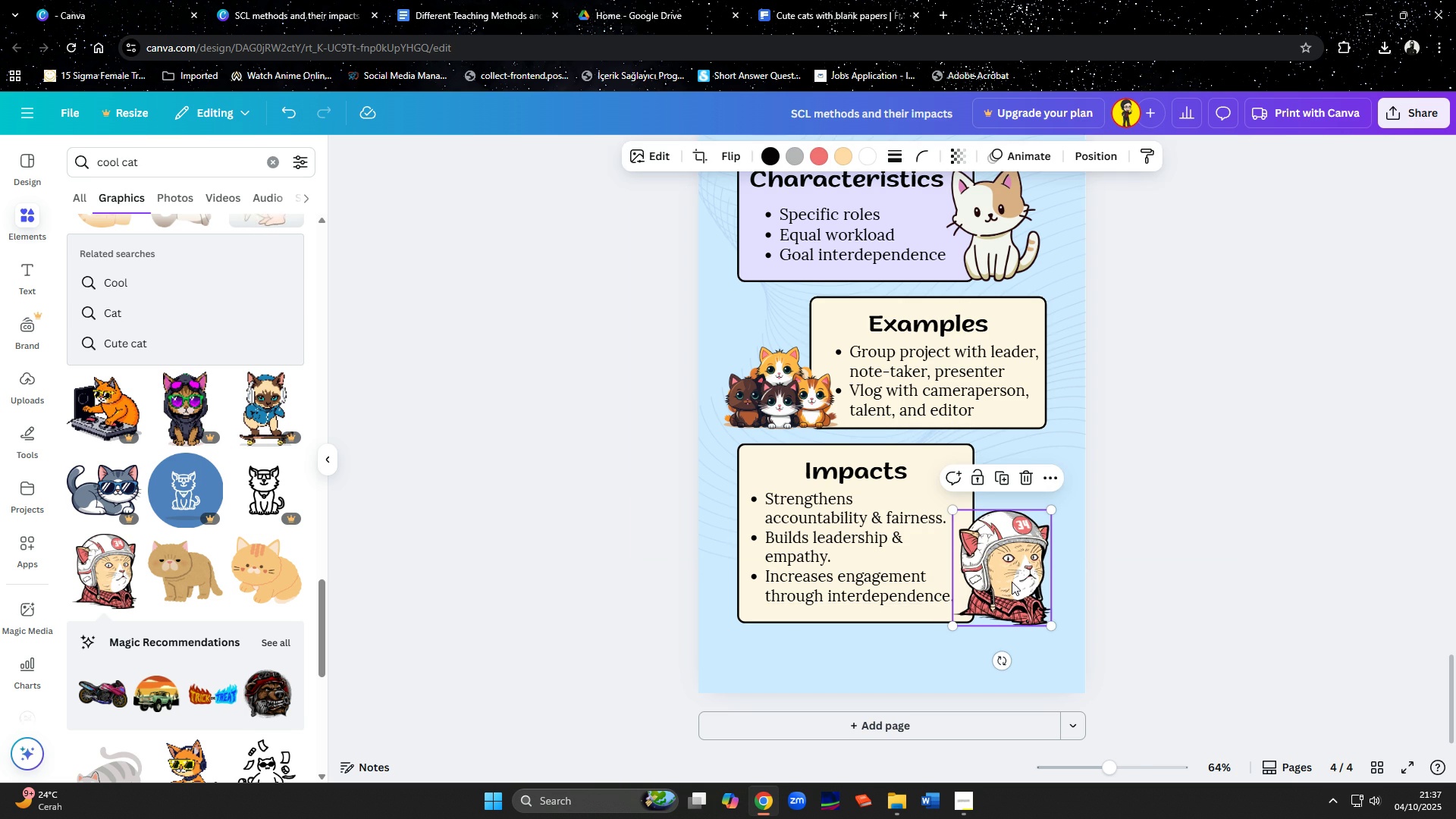 
key(Delete)
 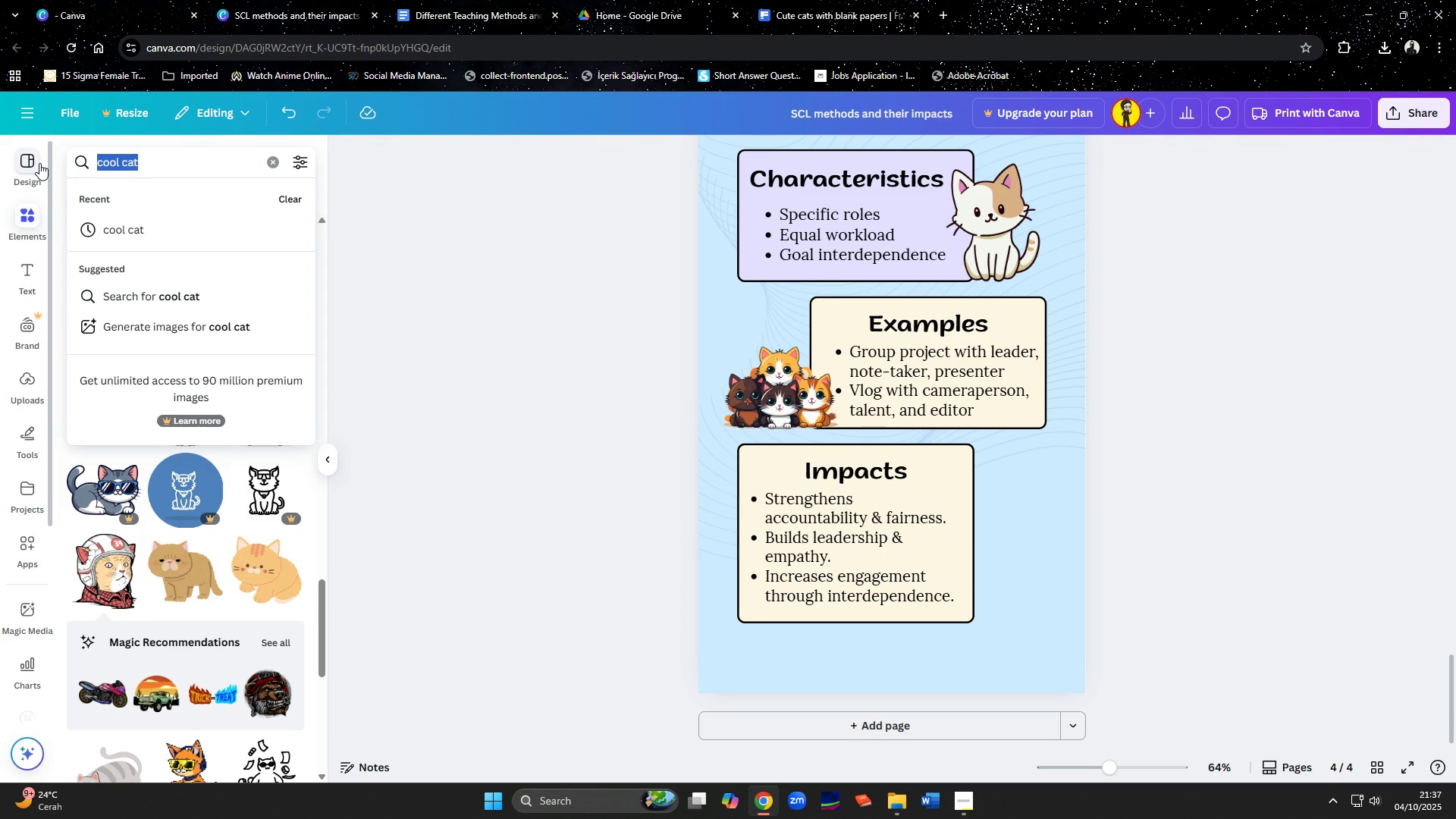 
type(e)
key(Backspace)
key(Backspace)
type(cat amplathy)
 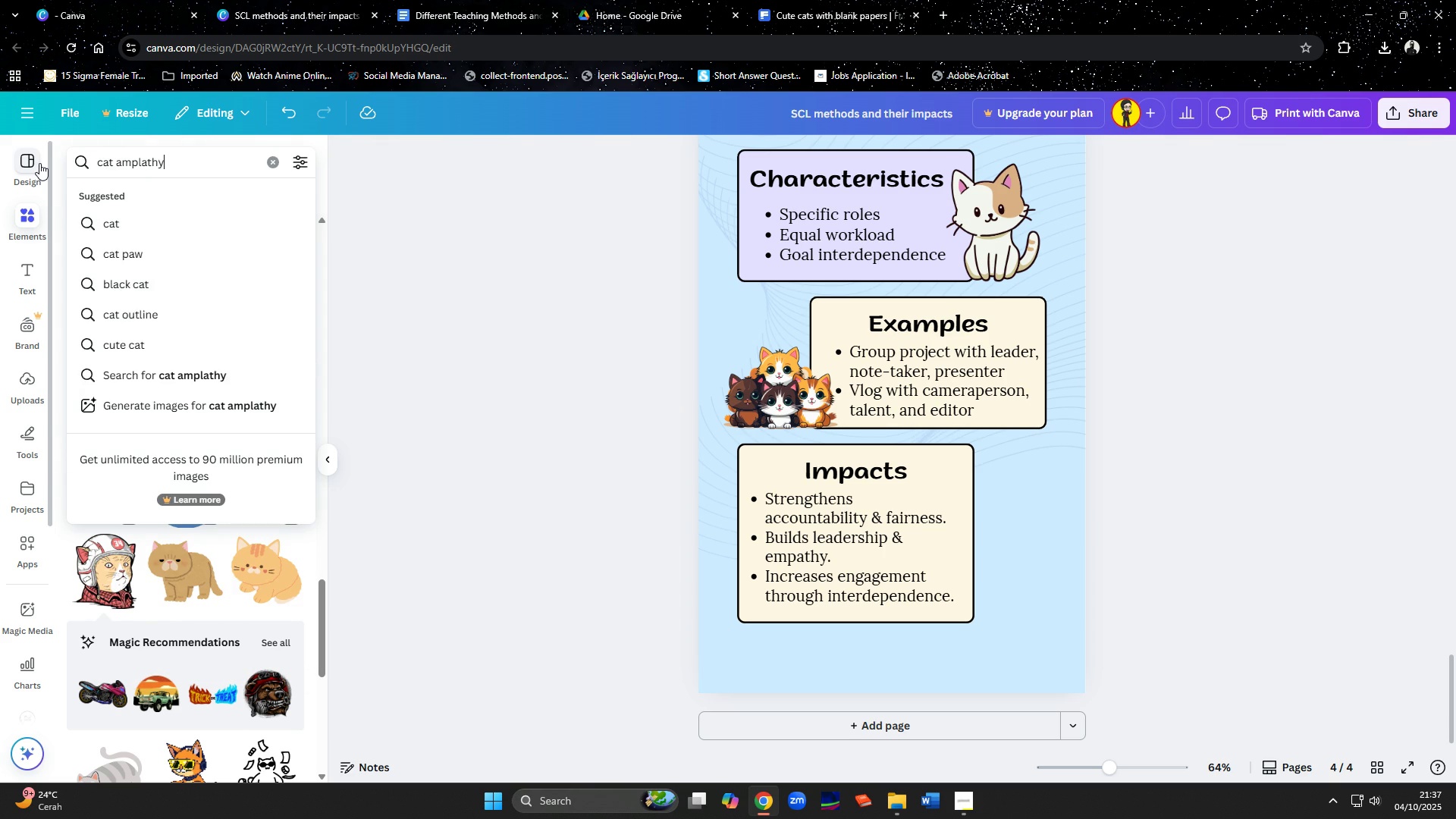 
key(Enter)
 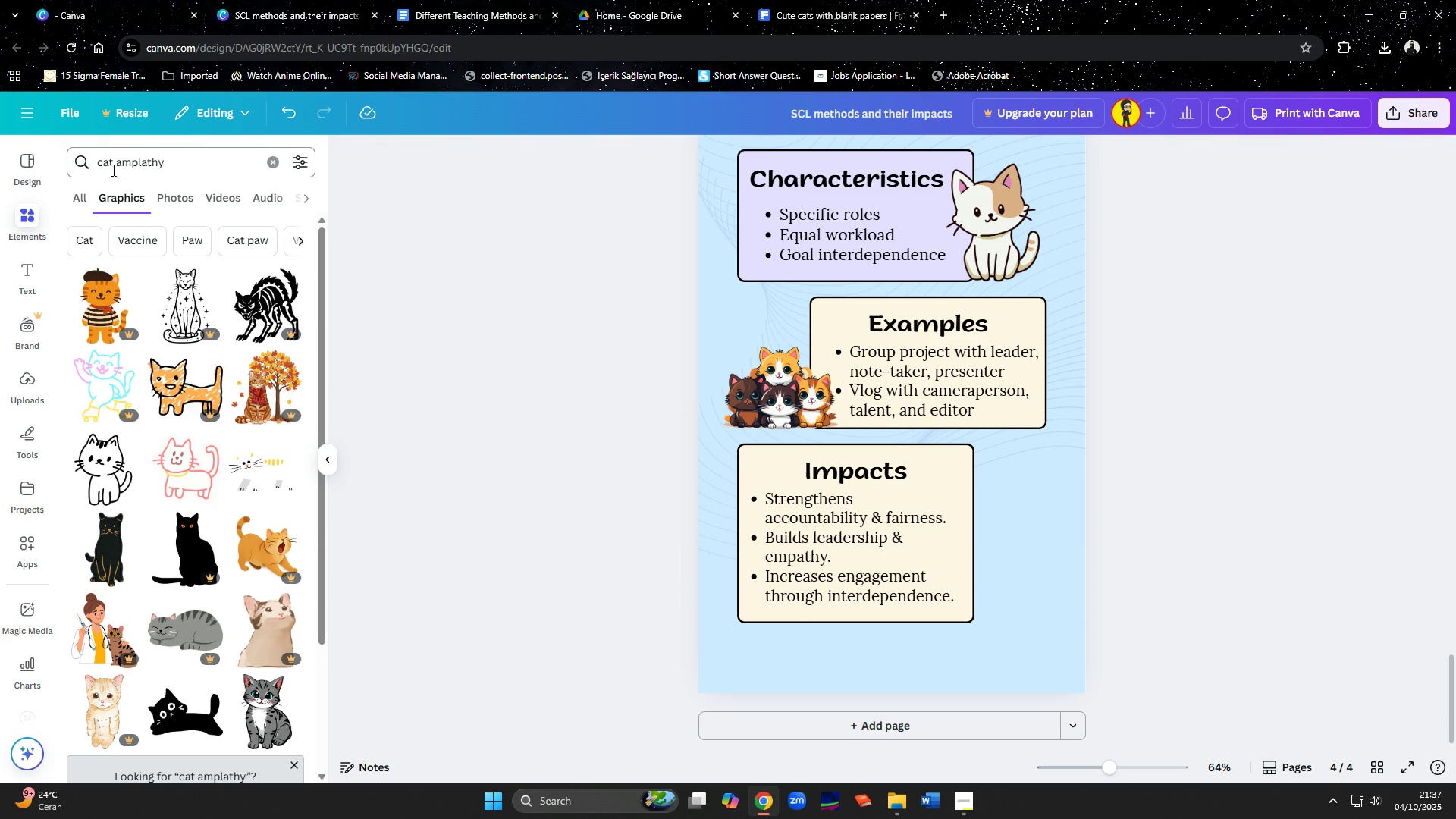 
left_click([131, 160])
 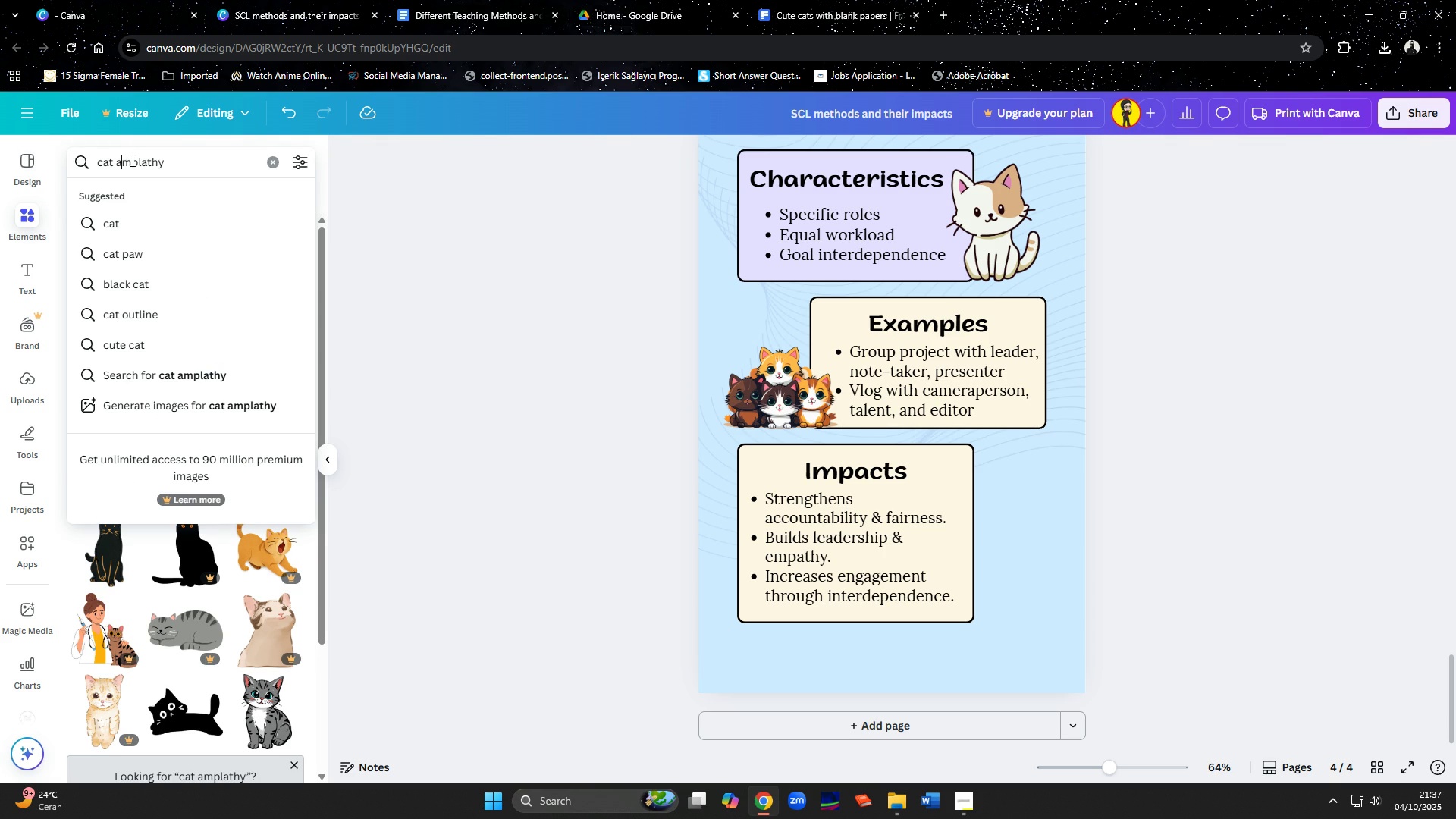 
key(ArrowLeft)
 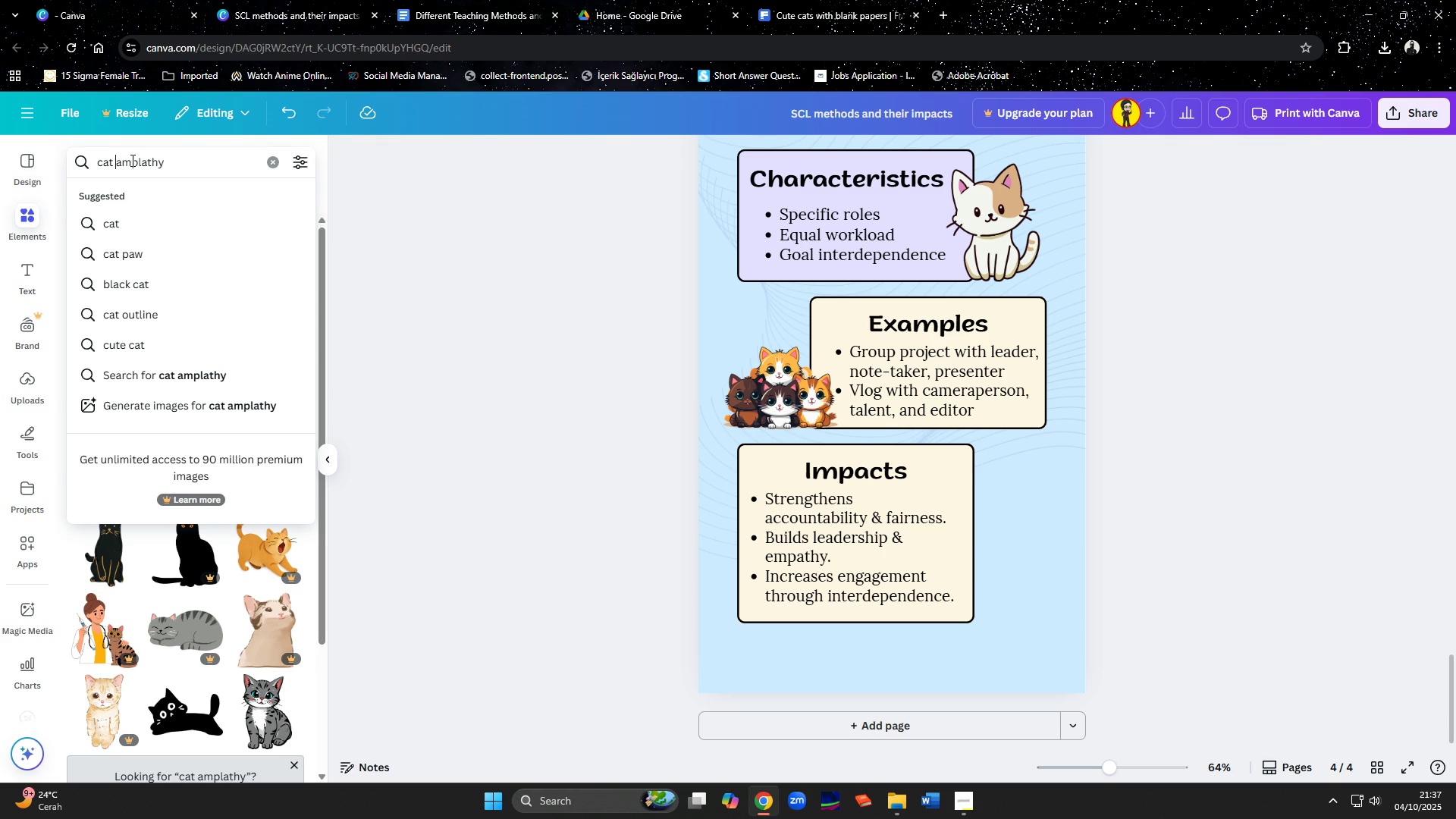 
key(ArrowLeft)